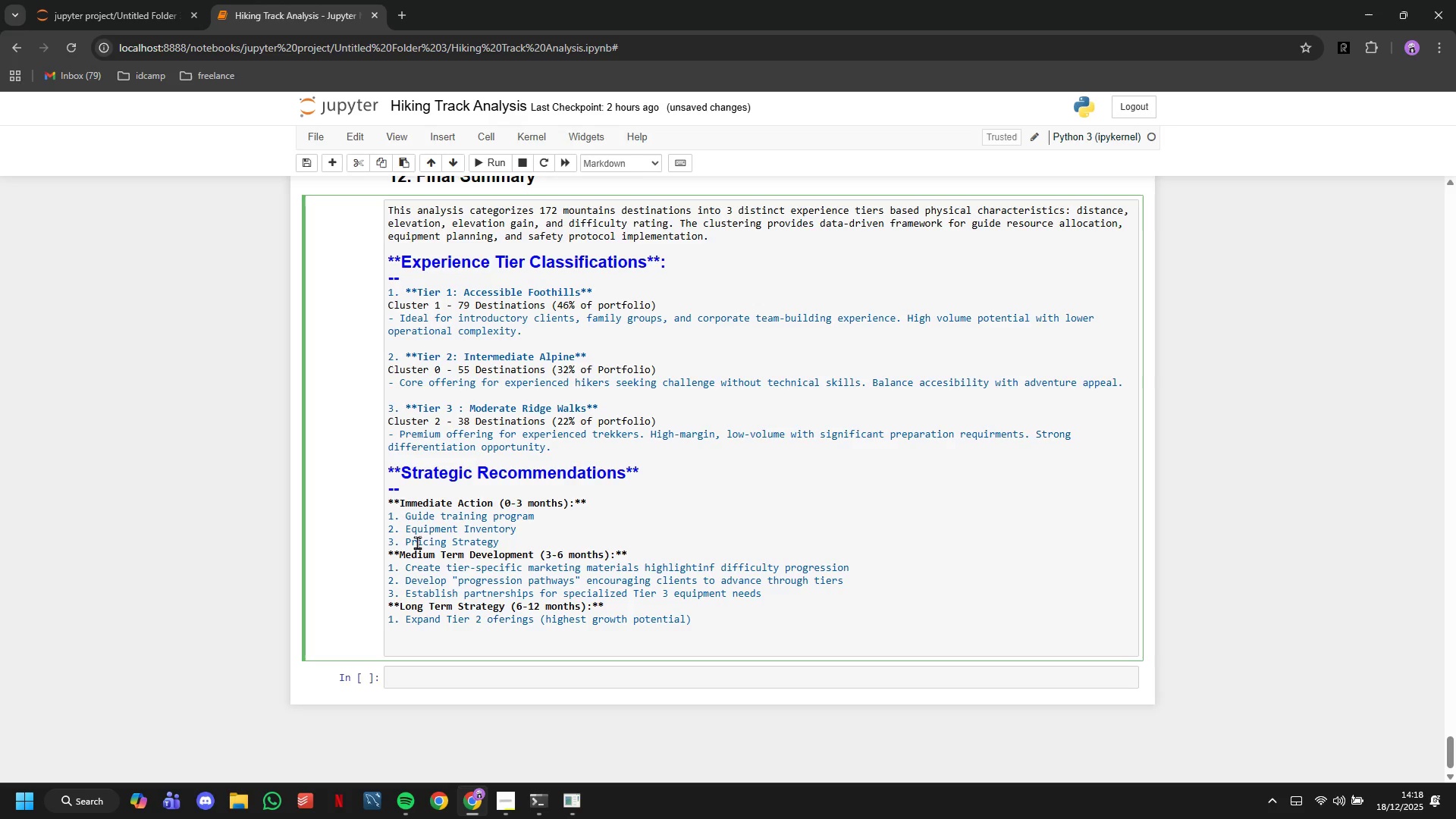 
type(2. Consider sub-categorization within Tier 3 fot)
key(Backspace)
type(r ultra-premium experiences)
 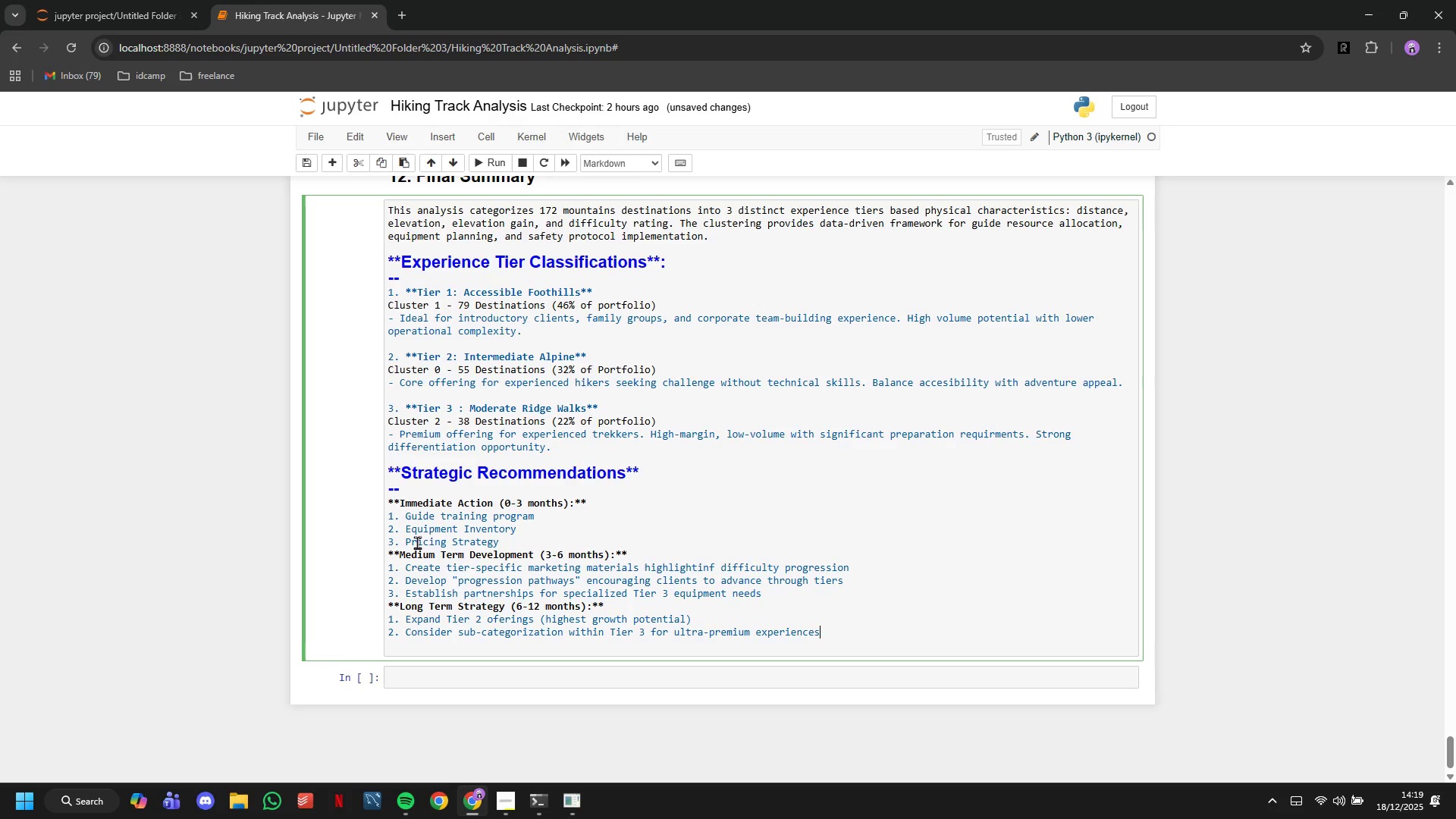 
key(Enter)
 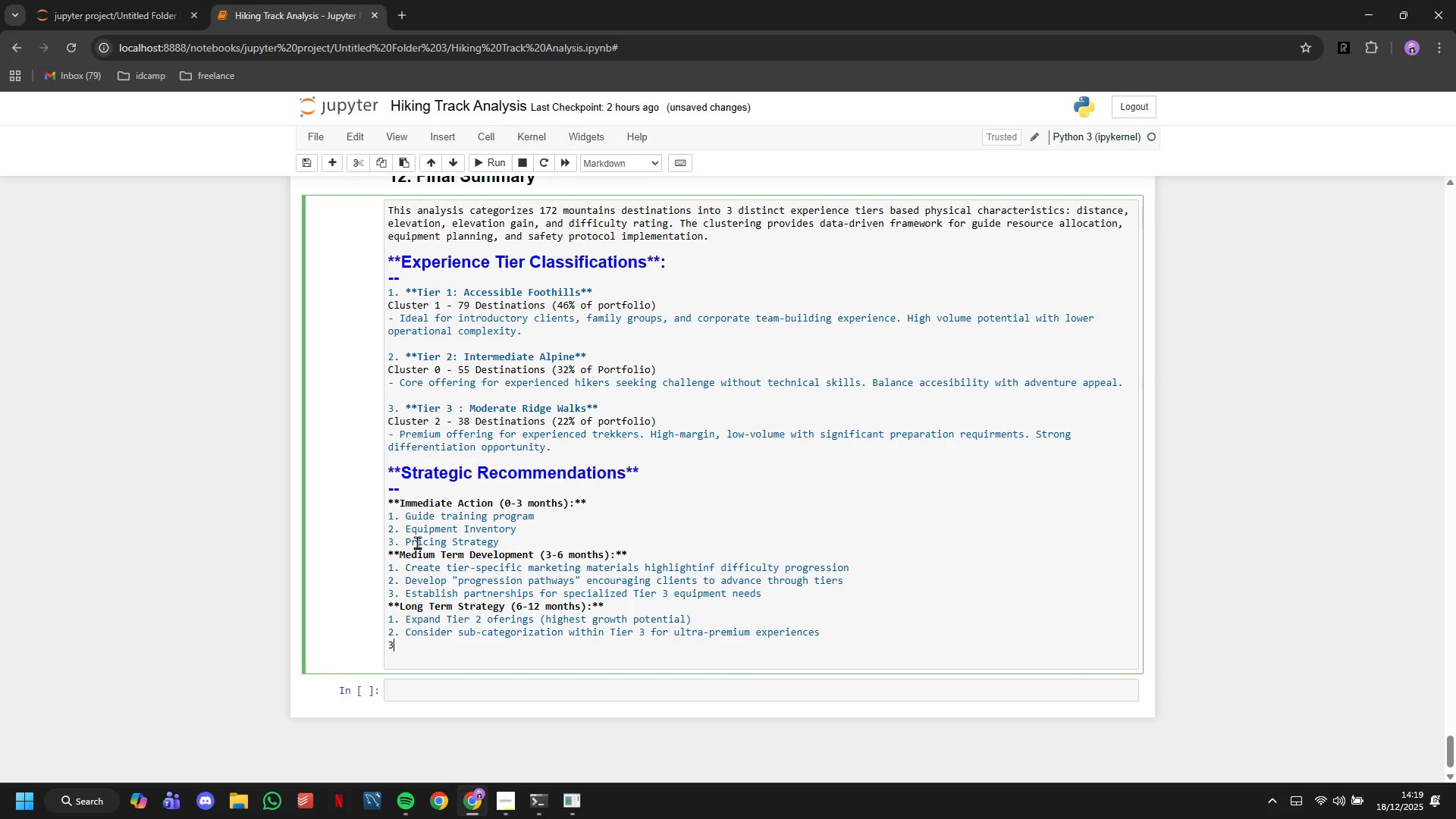 
type(3. l)
key(Backspace)
type(Leverage data to identify f)
key(Backspace)
type(gaps in destination portfolio)
 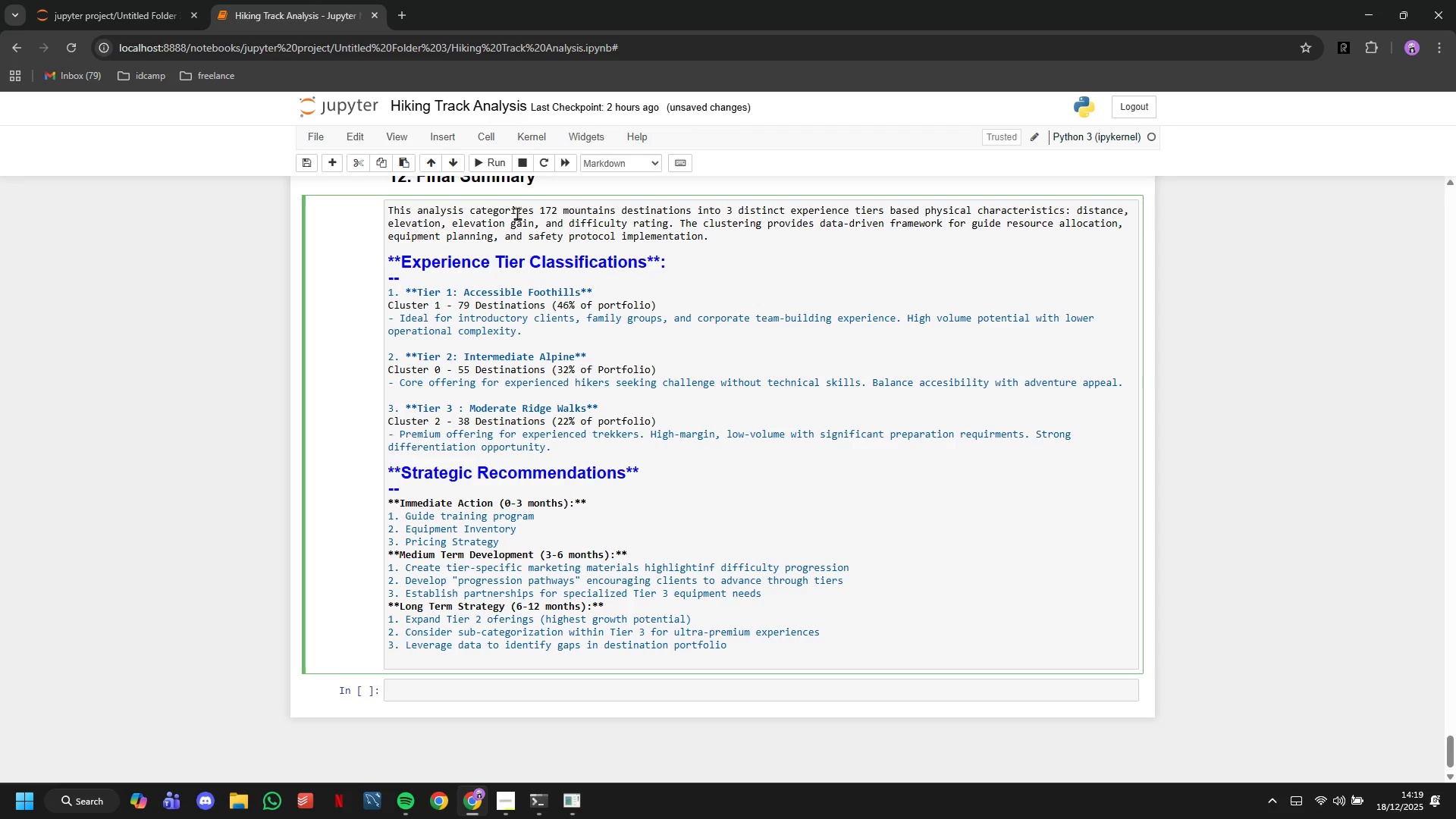 
left_click([488, 162])
 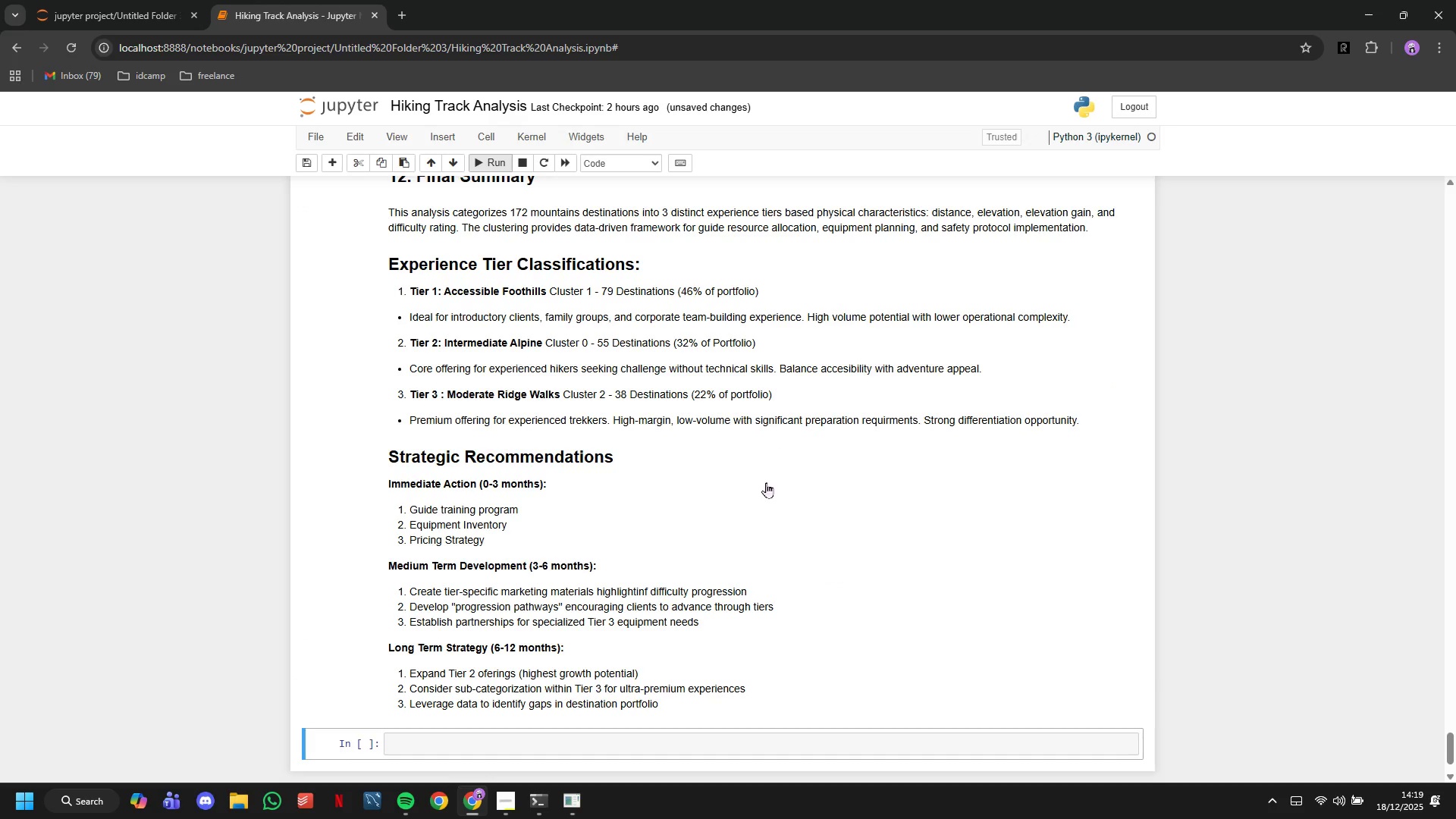 
scroll: coordinate [781, 527], scroll_direction: up, amount: 3.0
 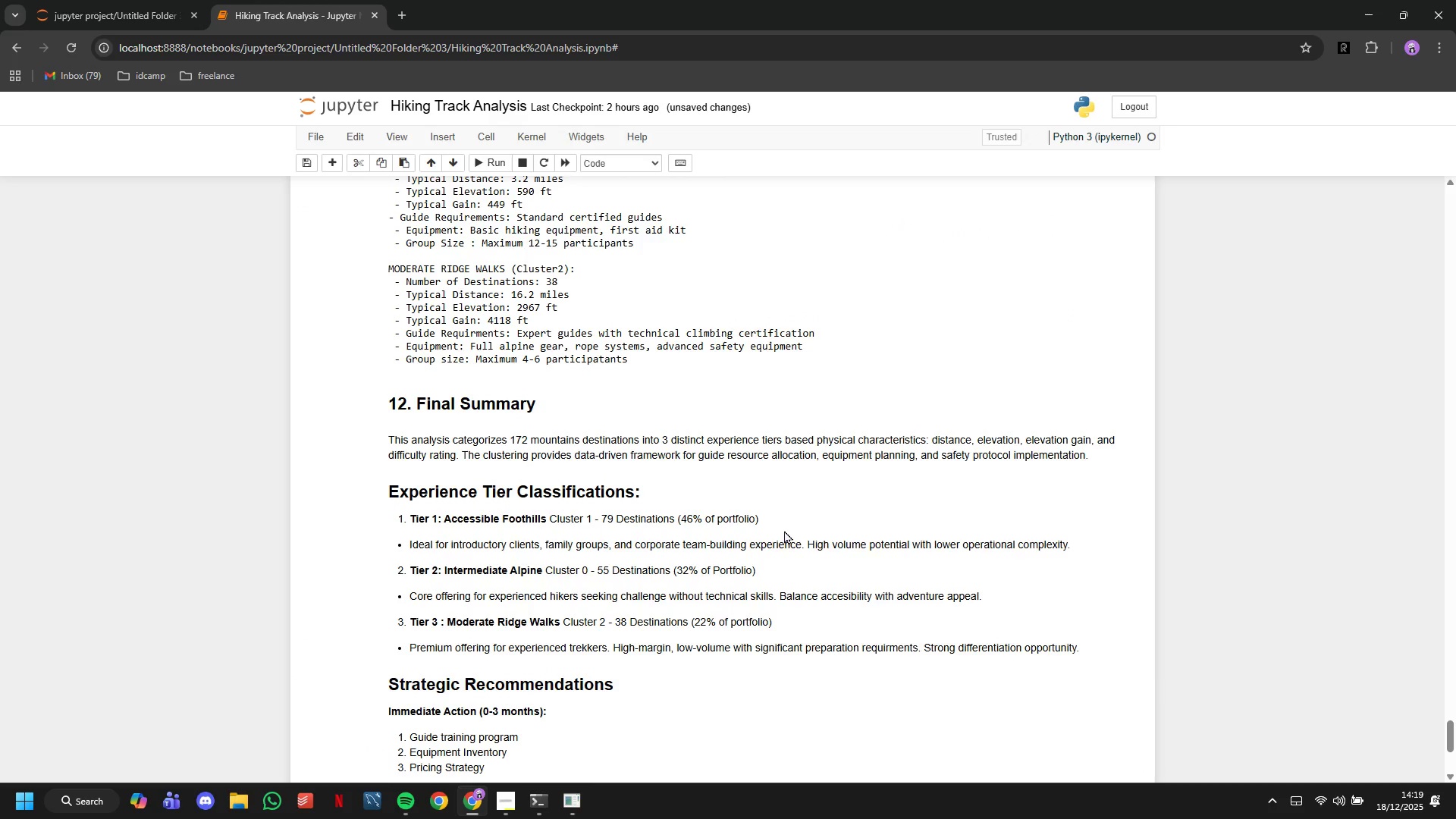 
scroll: coordinate [784, 530], scroll_direction: down, amount: 3.0
 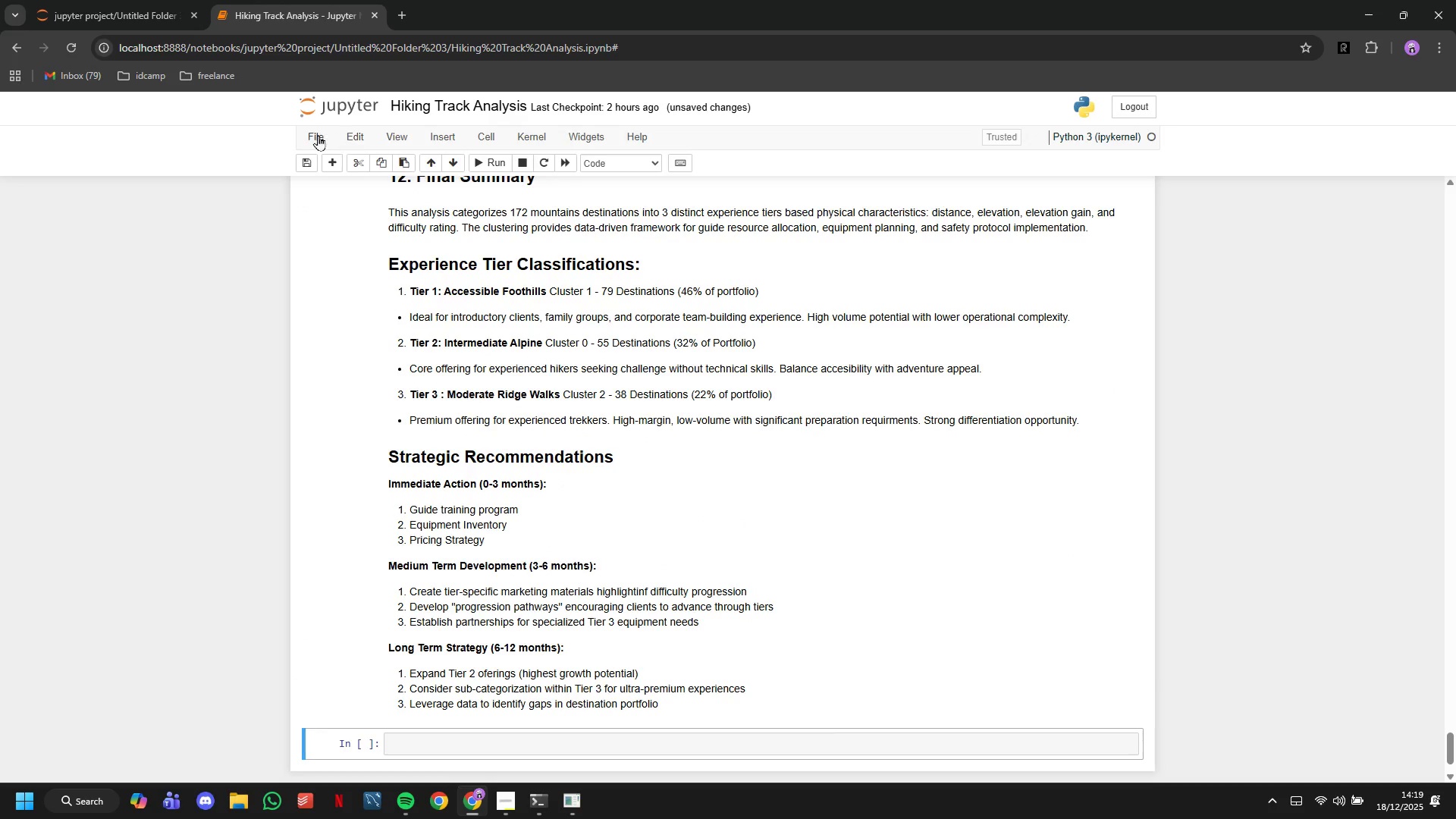 
left_click([314, 135])
 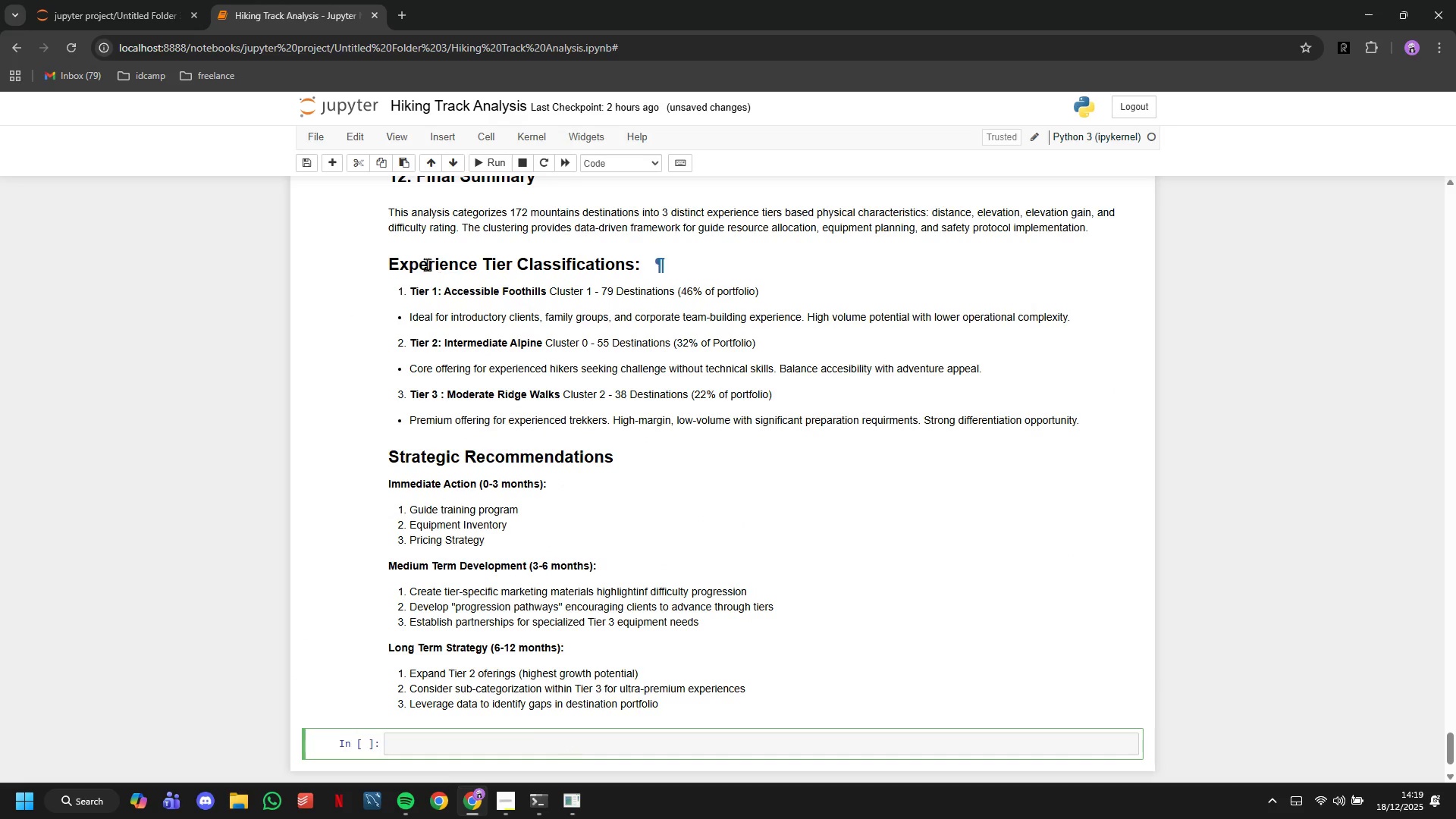 
double_click([322, 142])
 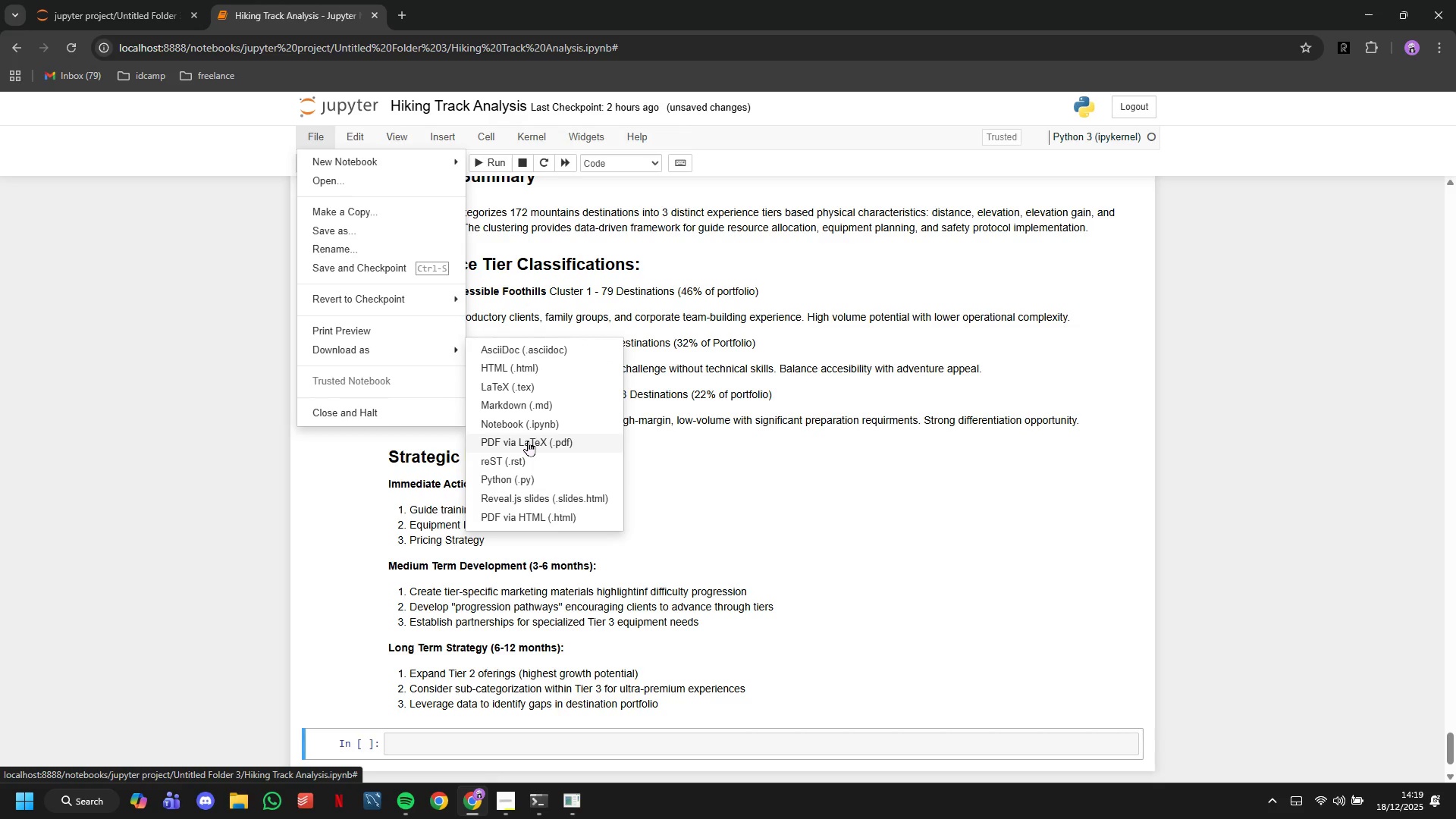 
wait(7.22)
 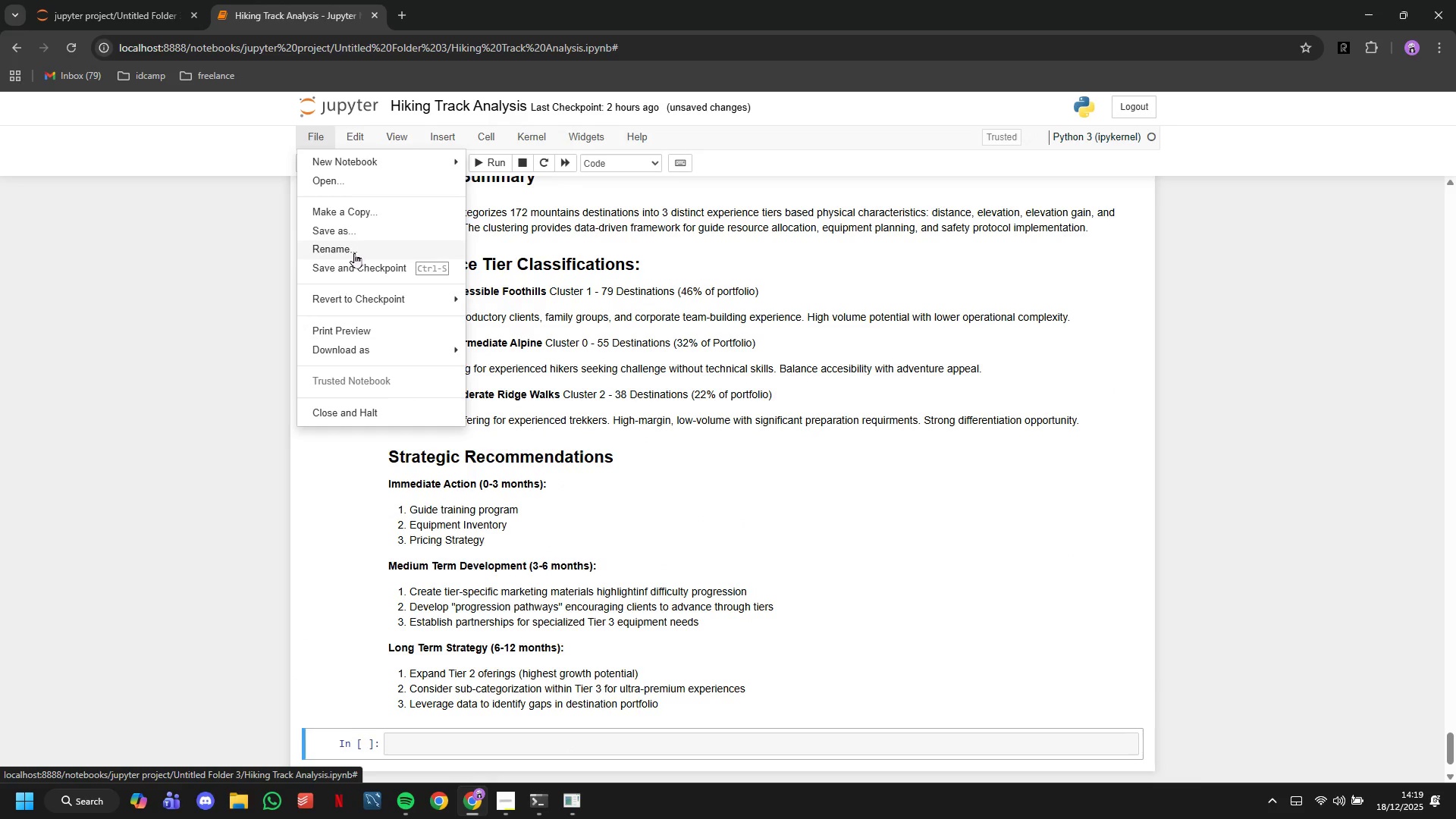 
left_click([519, 431])
 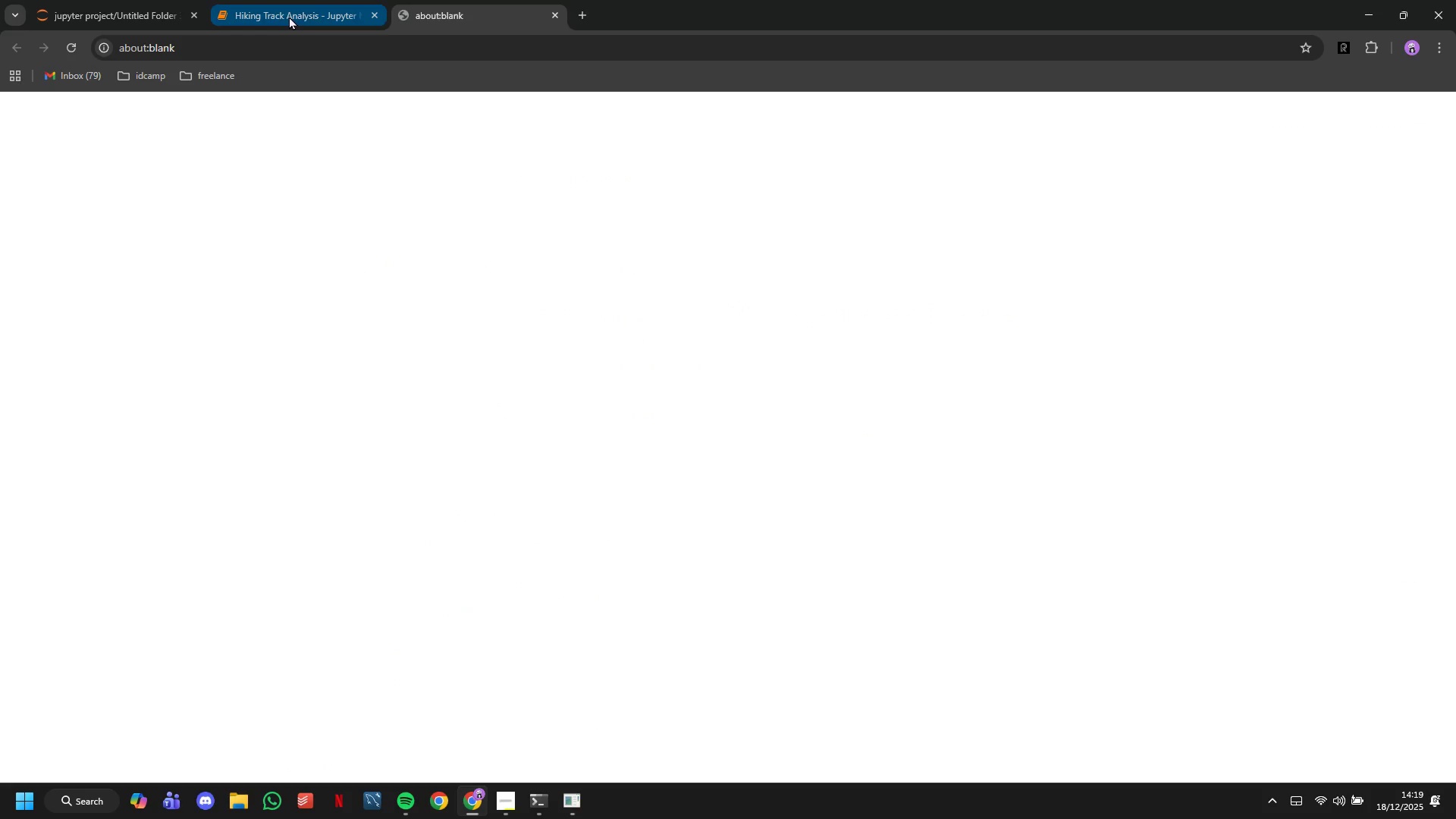 
left_click([289, 16])
 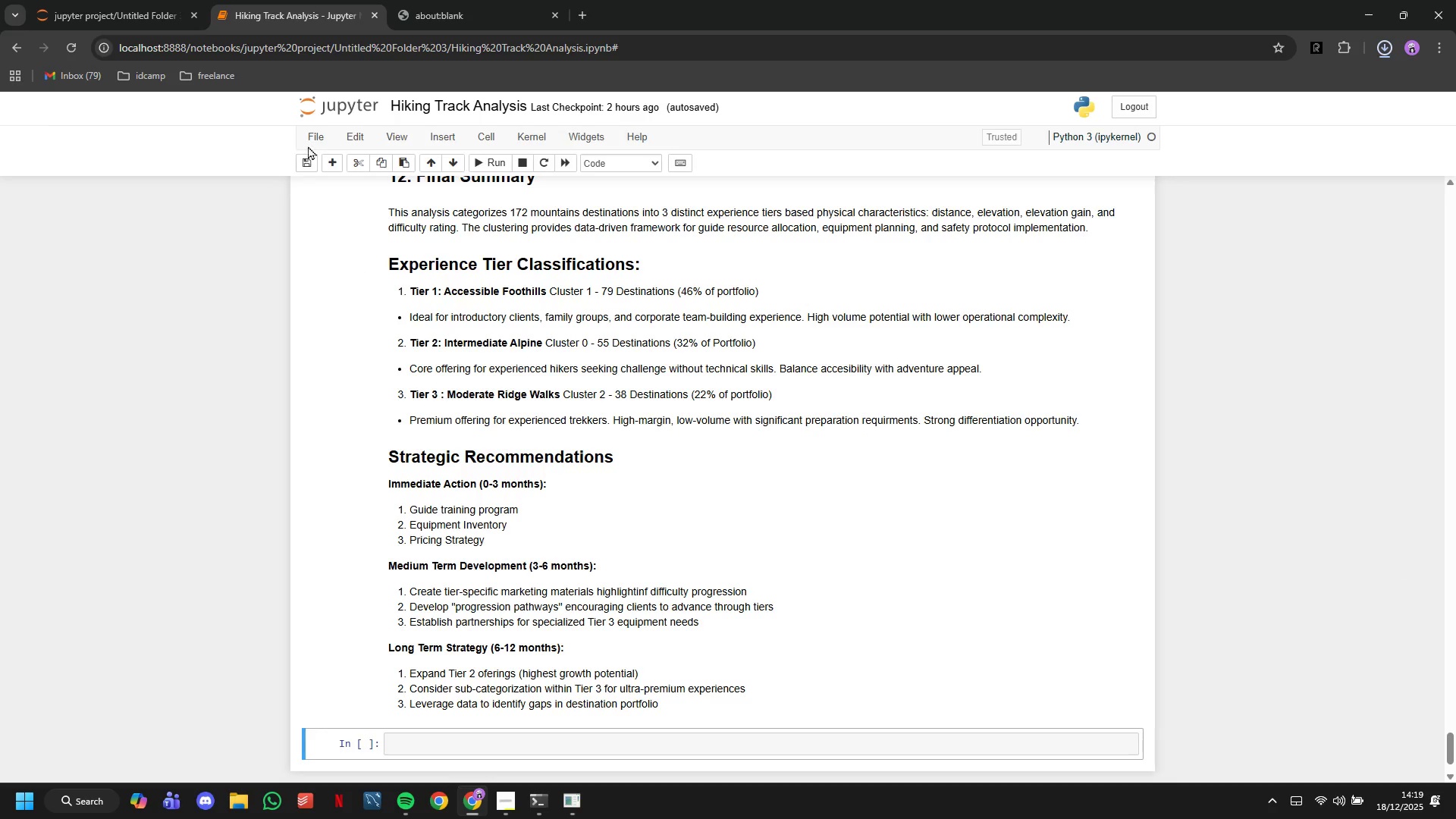 
left_click([311, 140])
 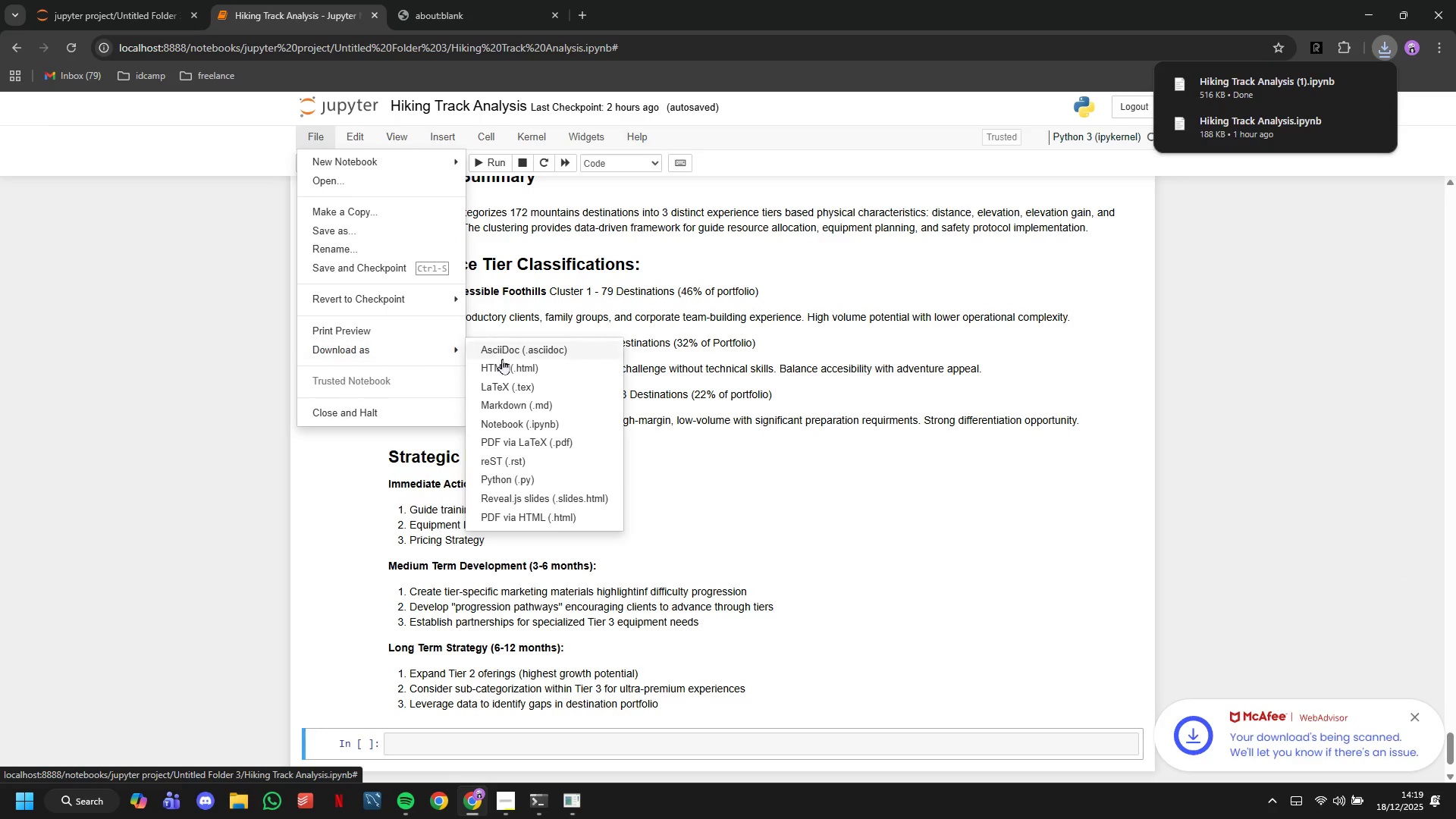 
left_click([540, 444])
 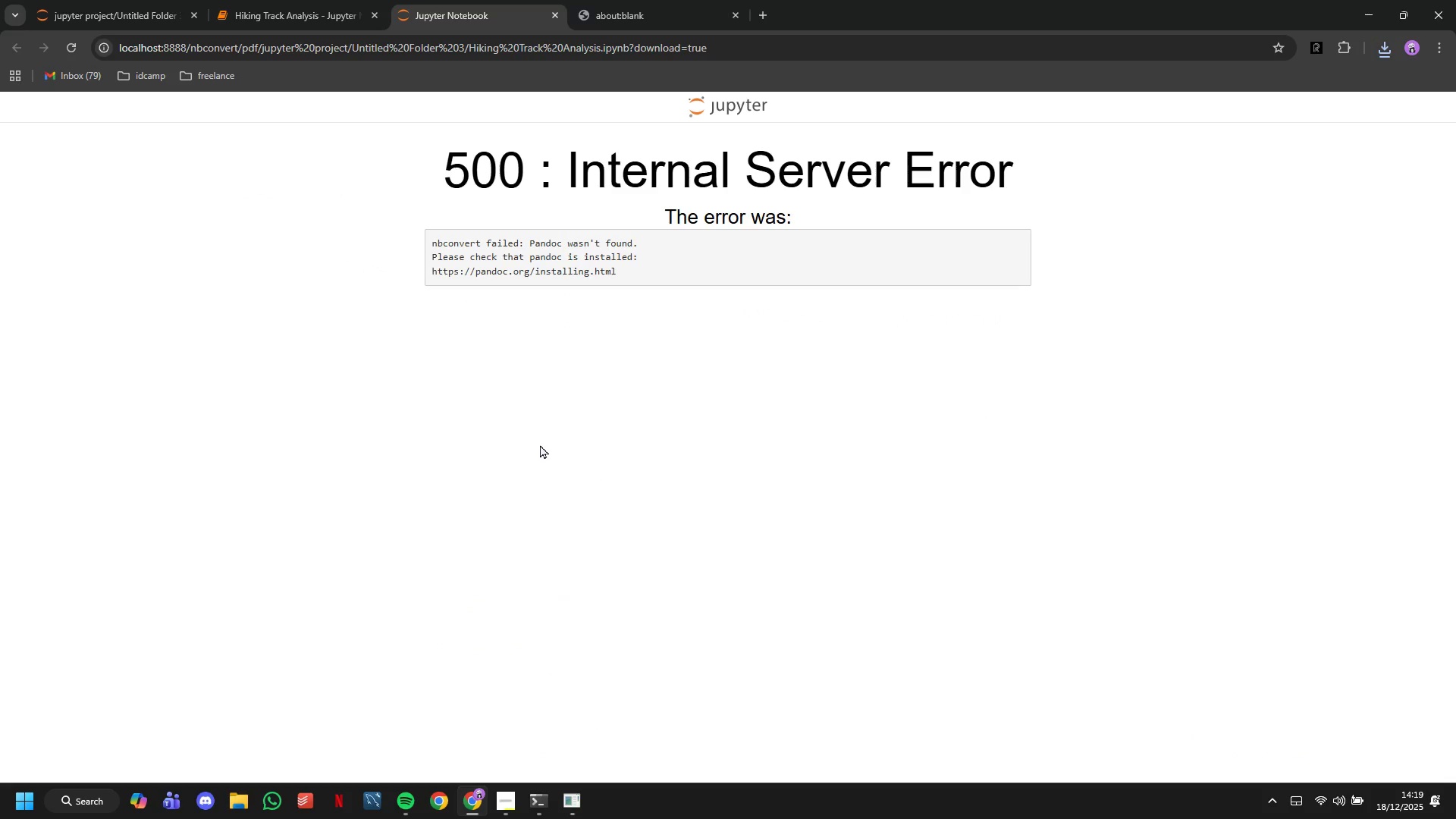 
wait(8.45)
 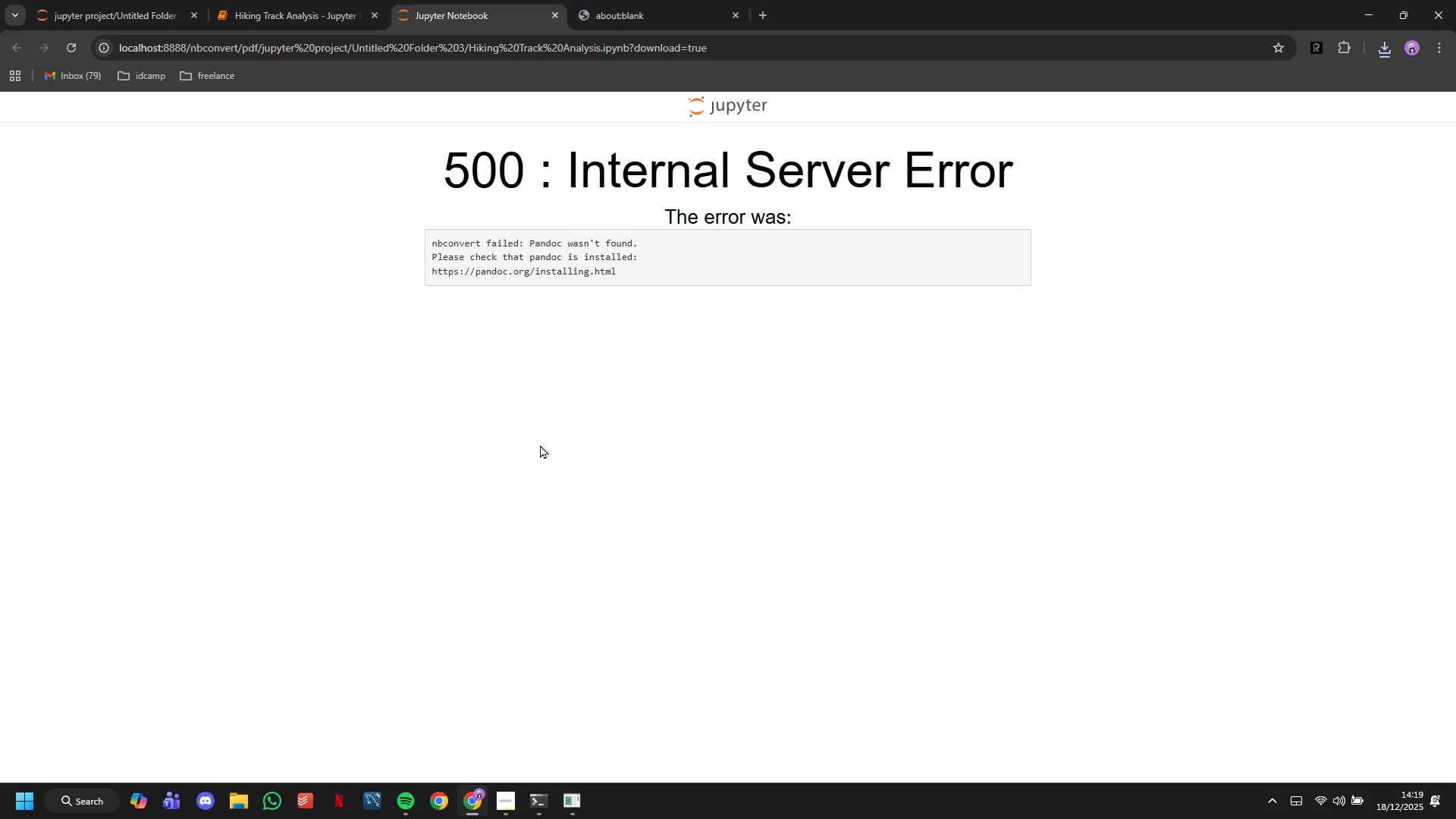 
left_click([343, 31])
 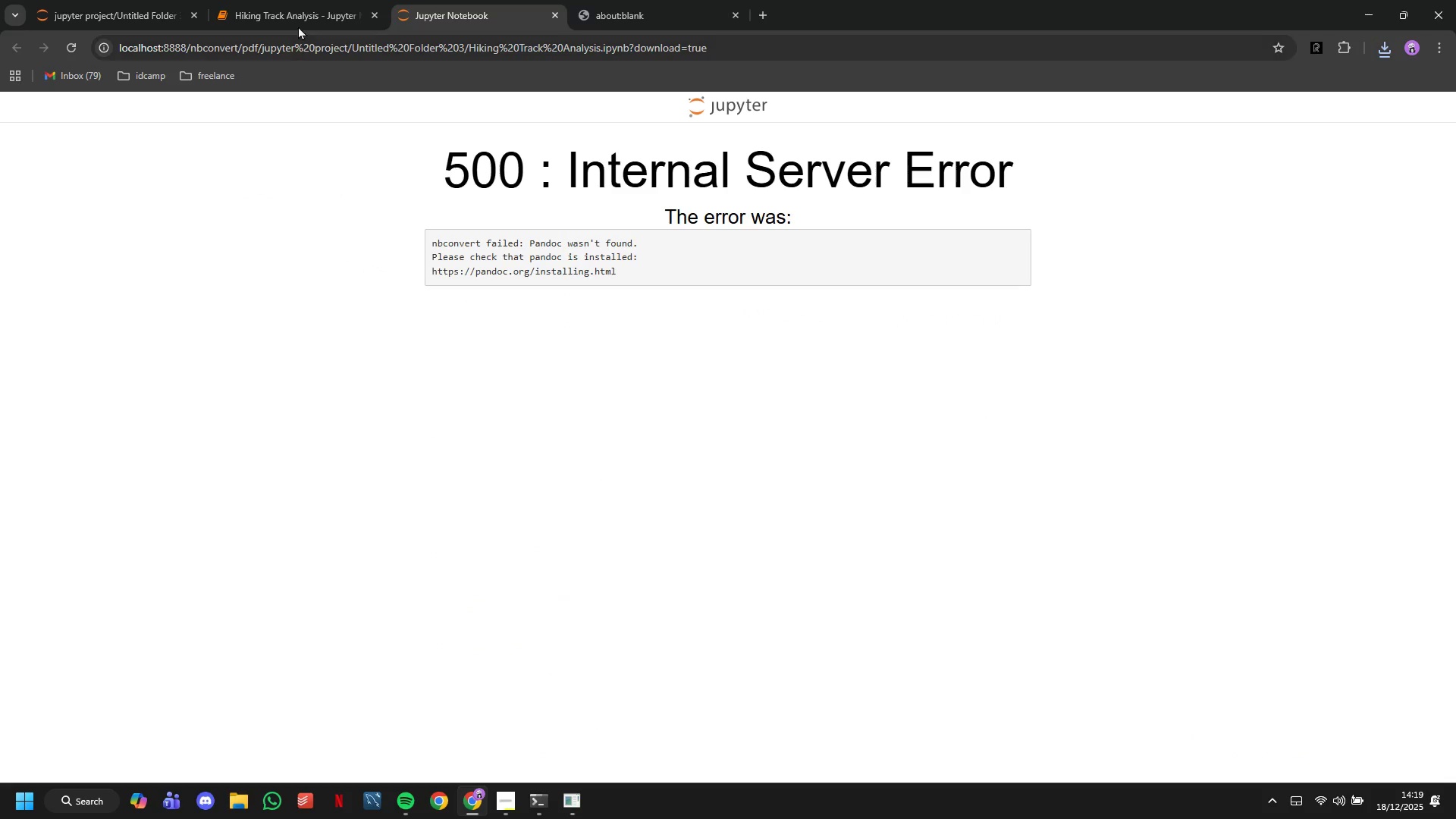 
left_click([298, 26])
 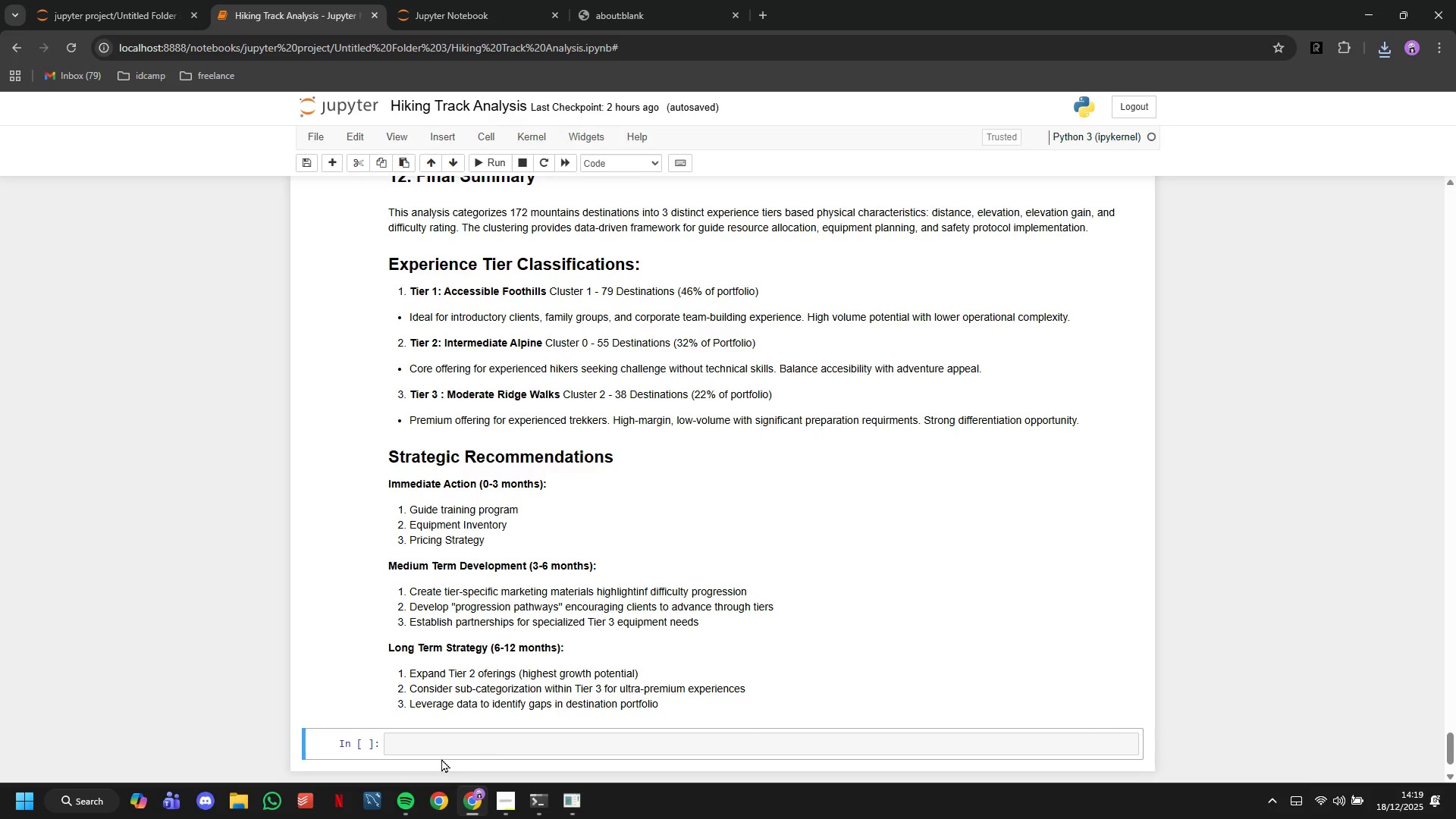 
left_click([434, 745])
 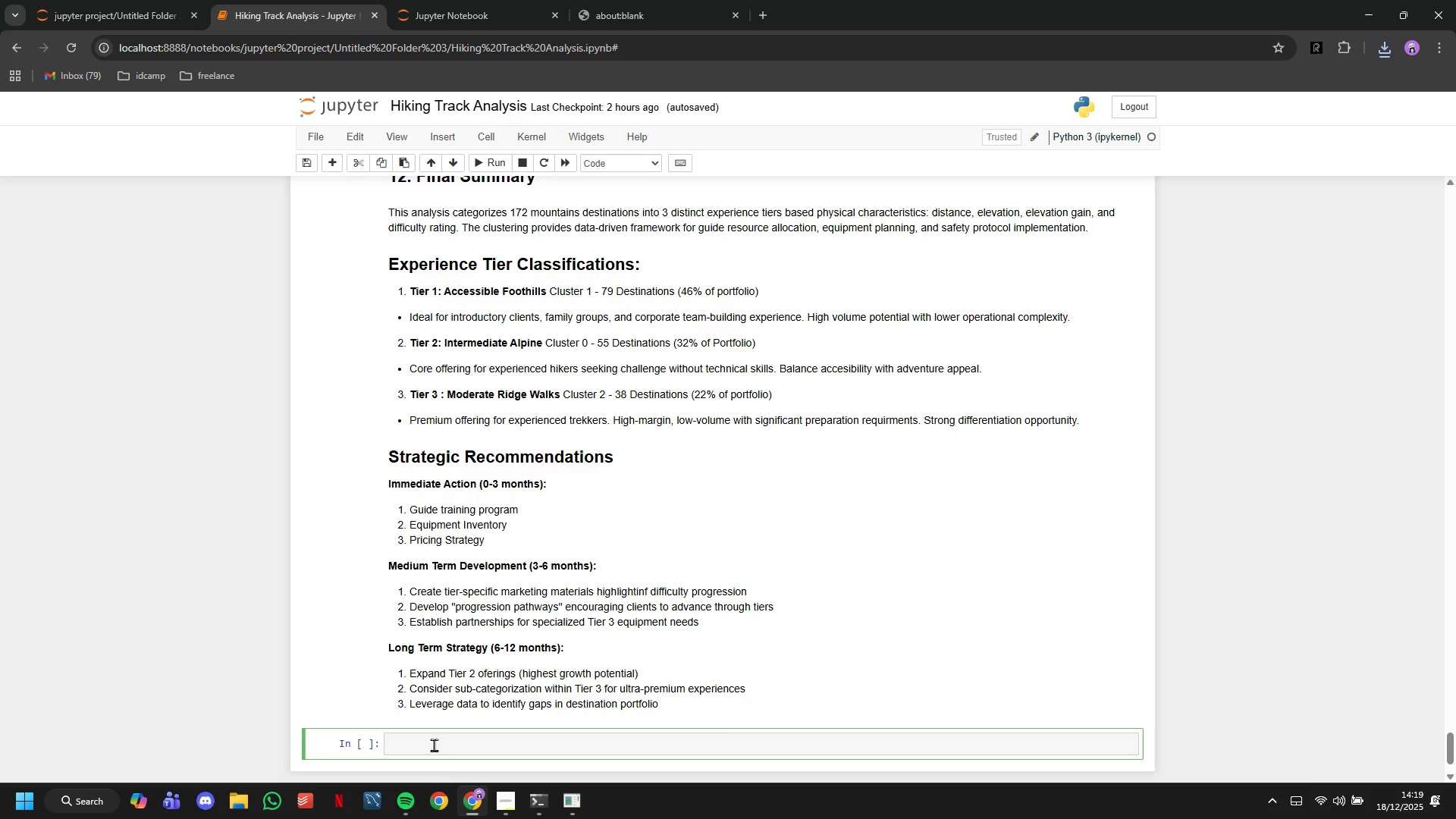 
type(pip install pandoc)
 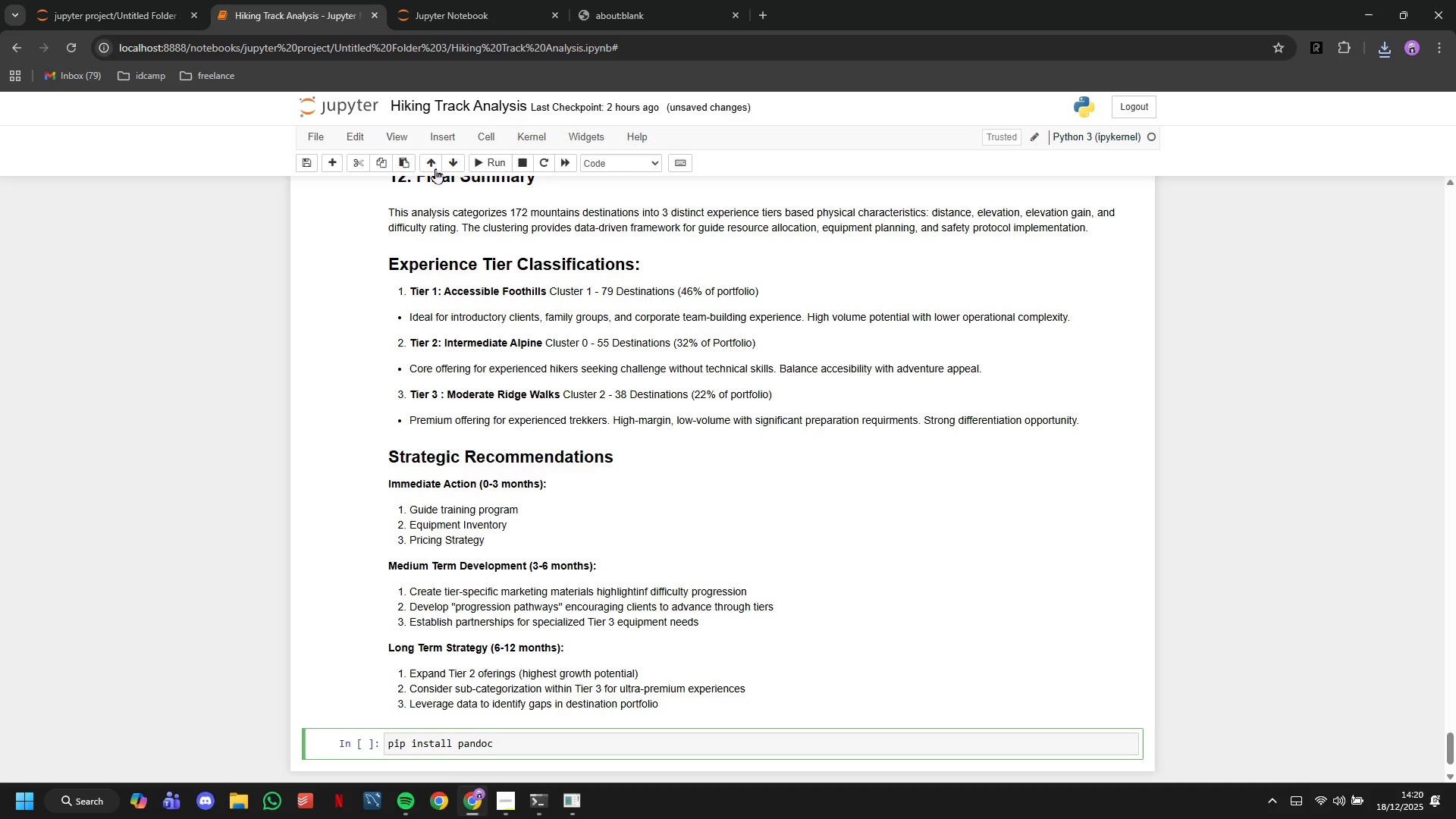 
left_click([484, 163])
 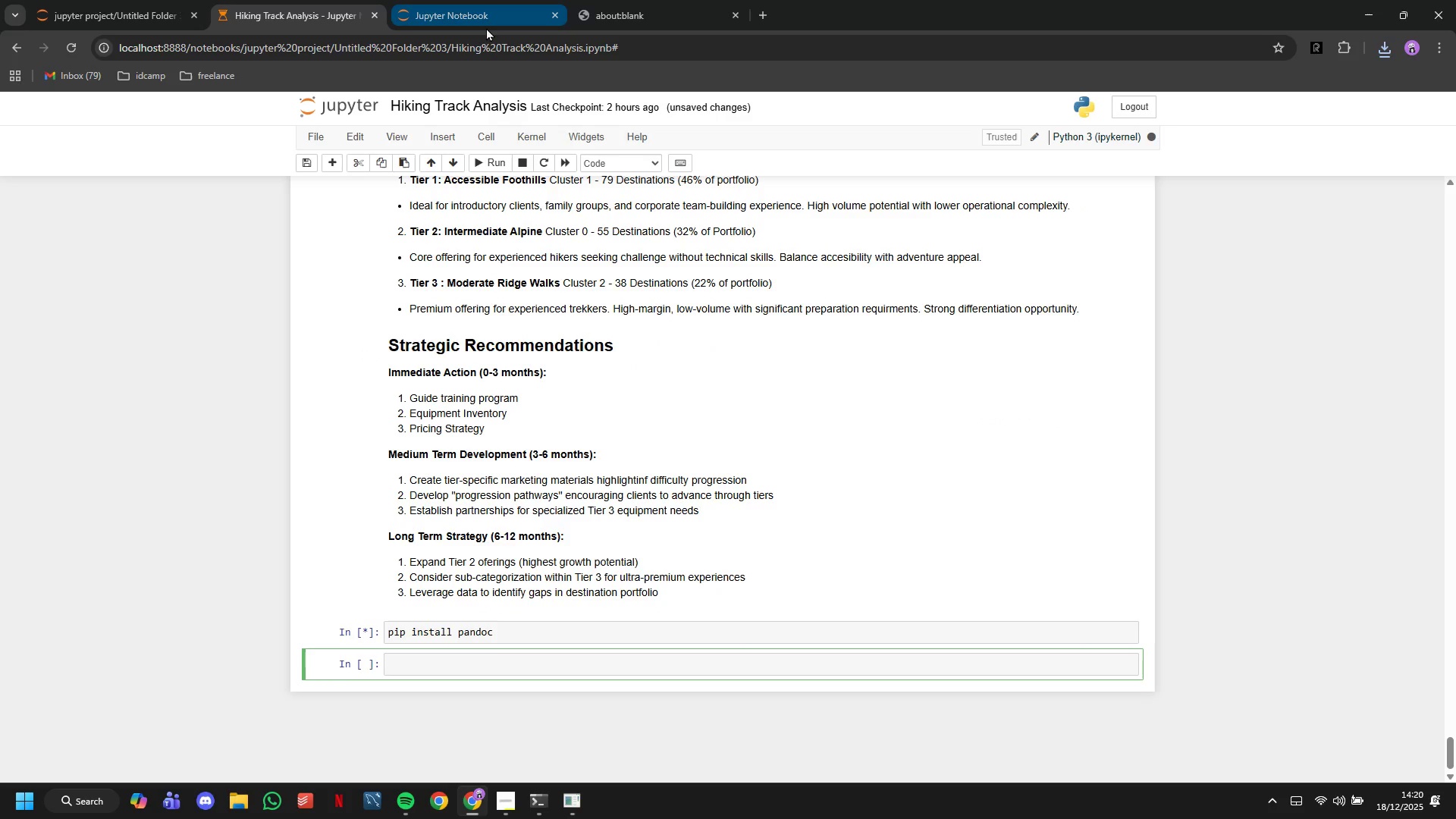 
left_click([485, 27])
 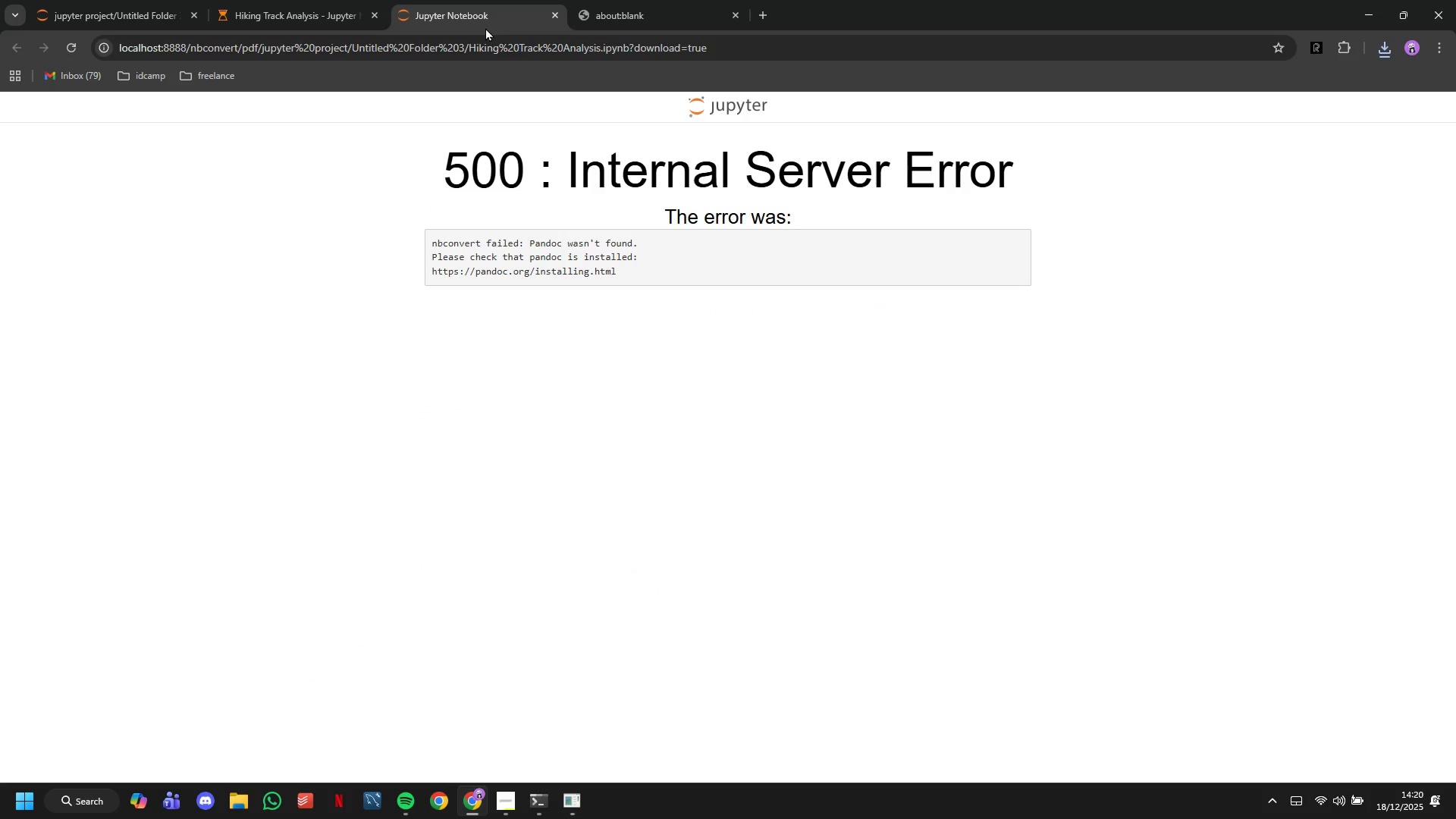 
wait(5.41)
 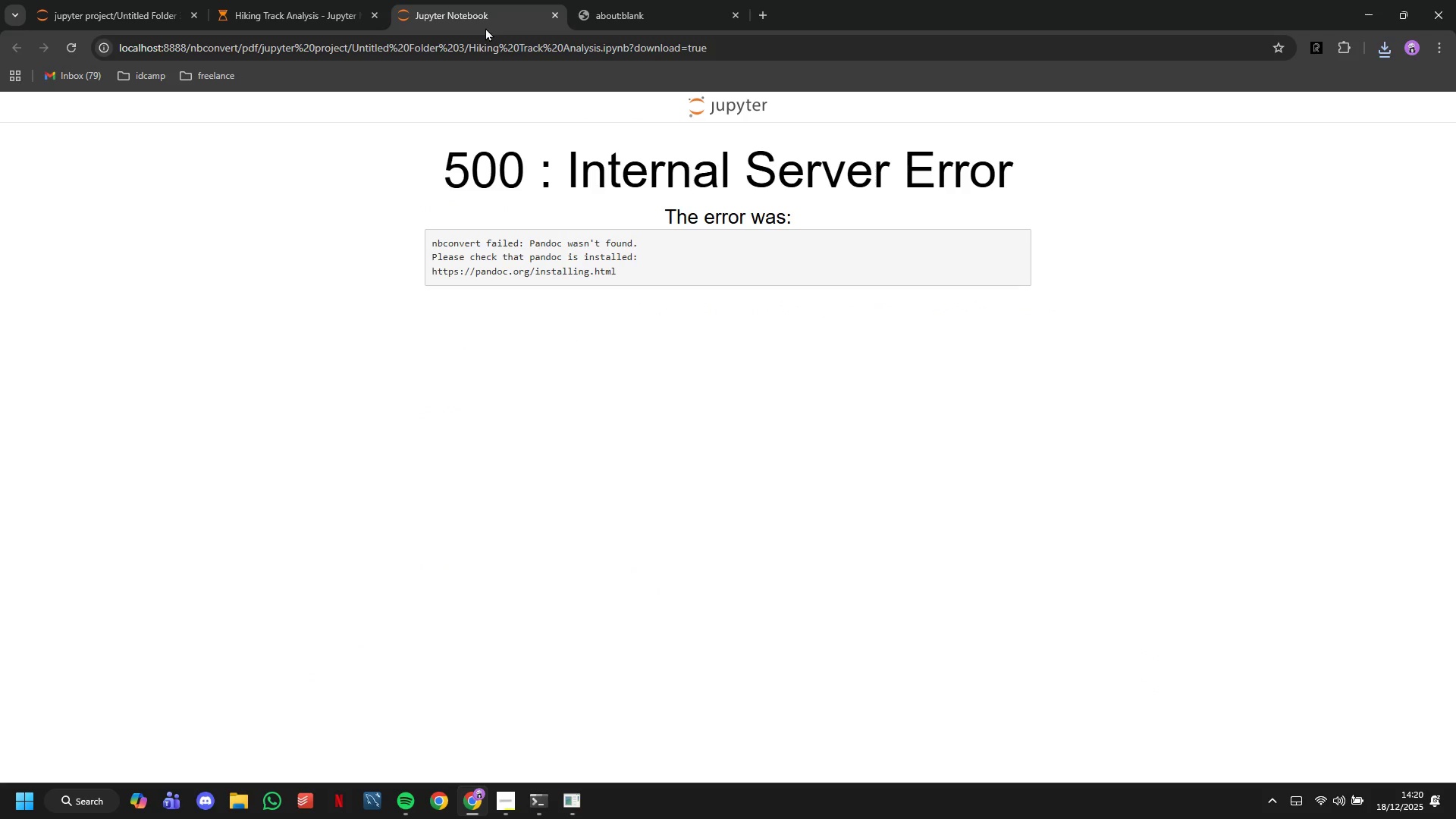 
left_click([324, 0])
 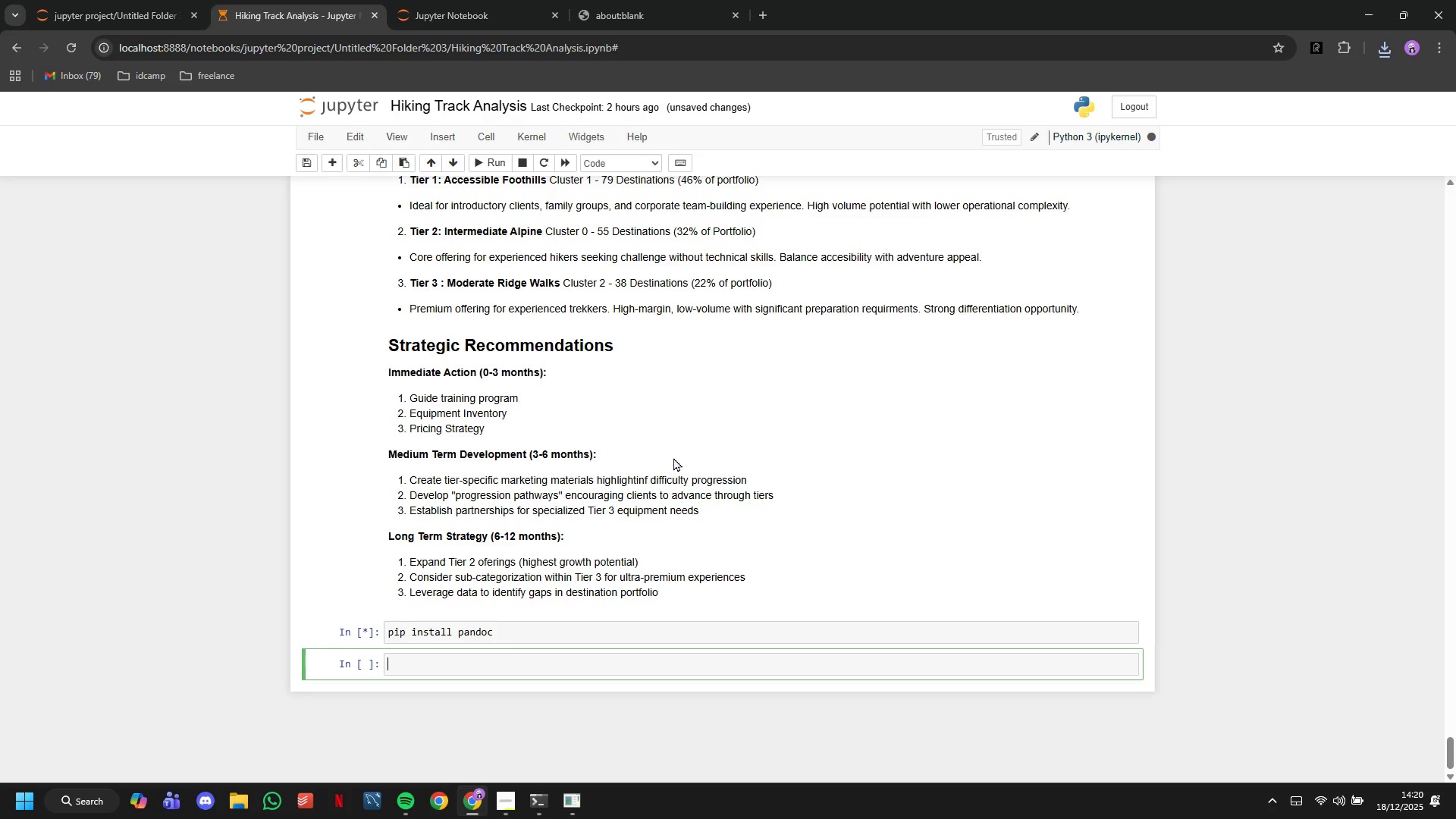 
scroll: coordinate [701, 539], scroll_direction: down, amount: 3.0
 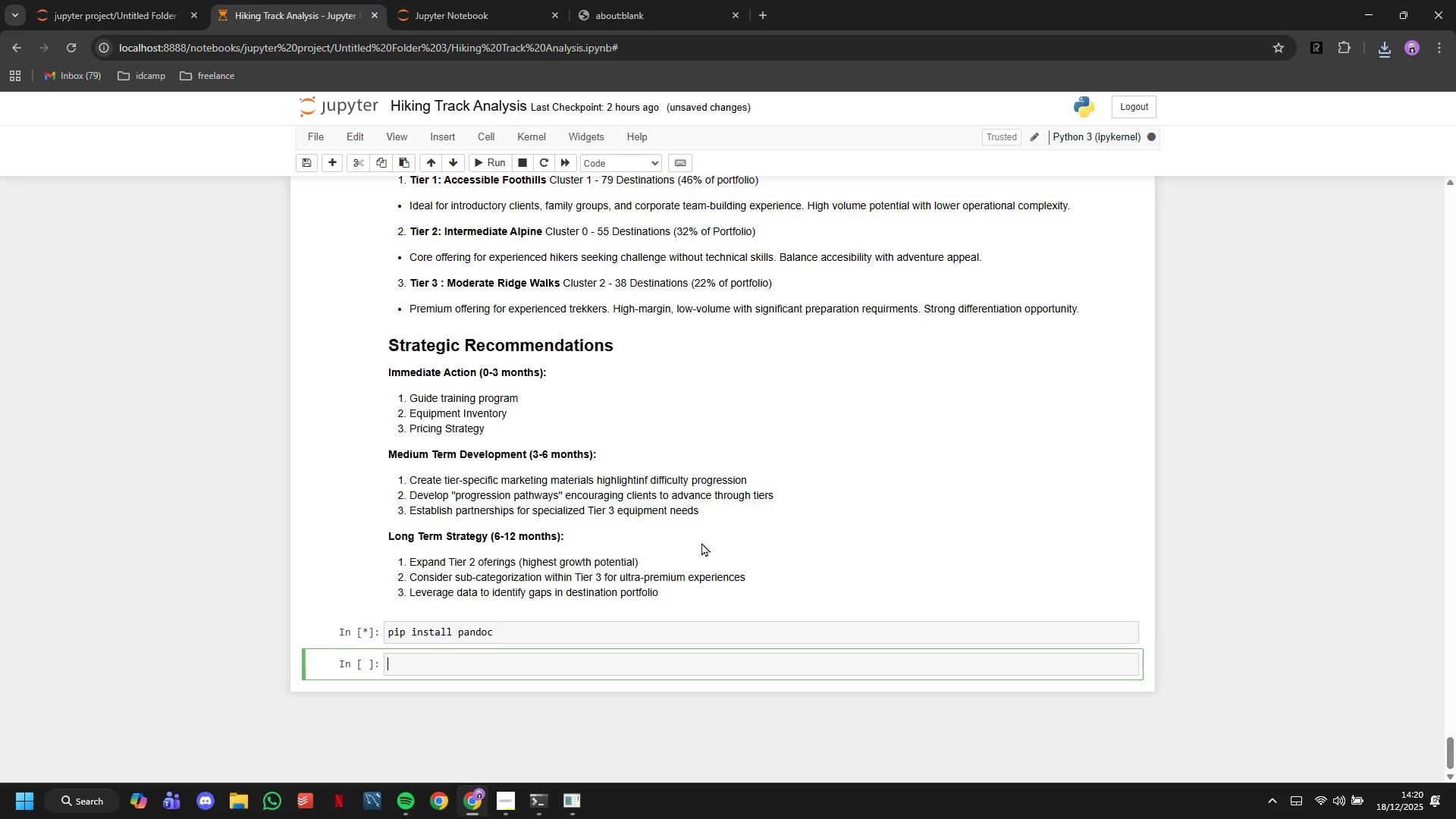 
wait(11.73)
 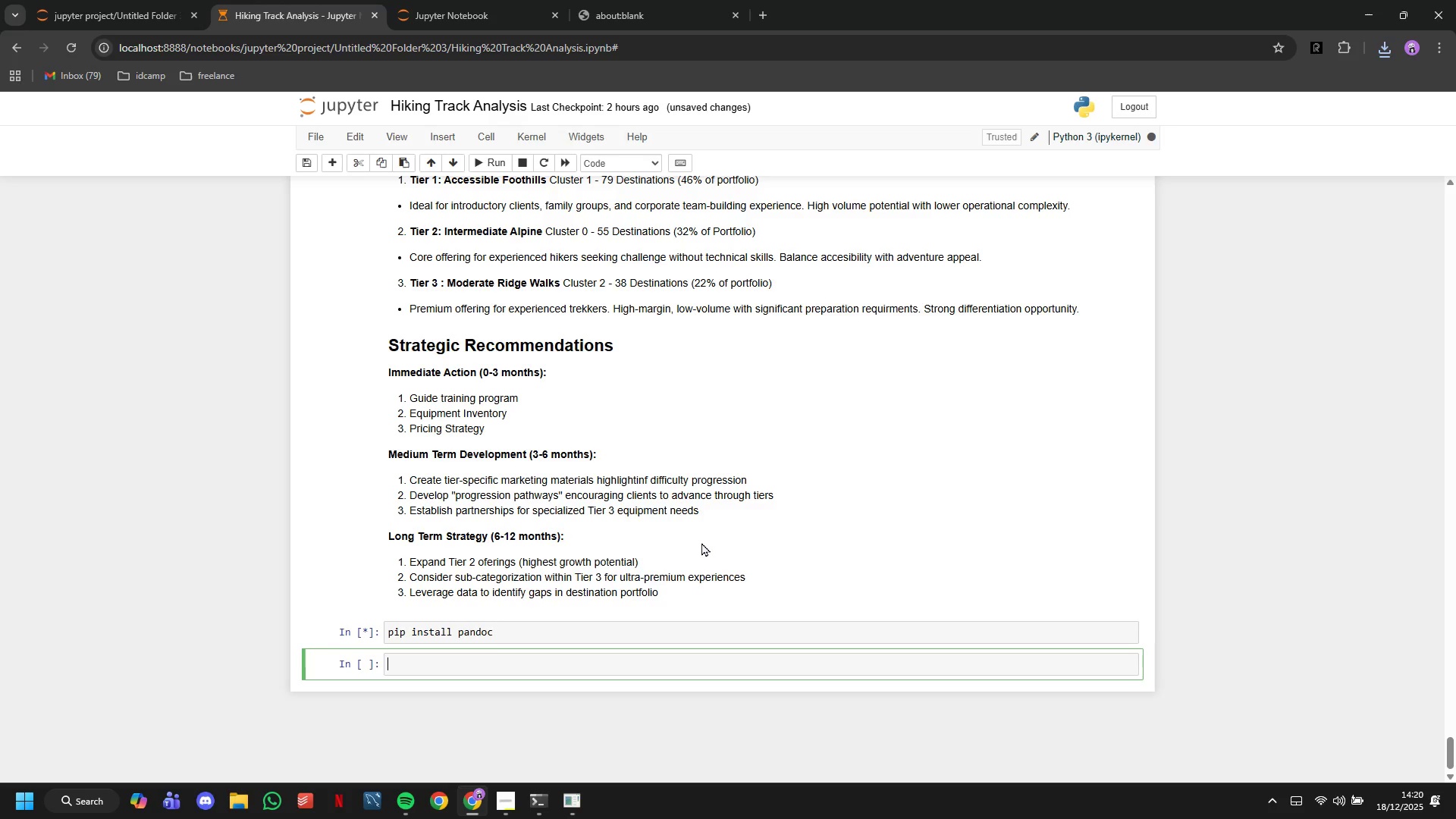 
left_click([324, 135])
 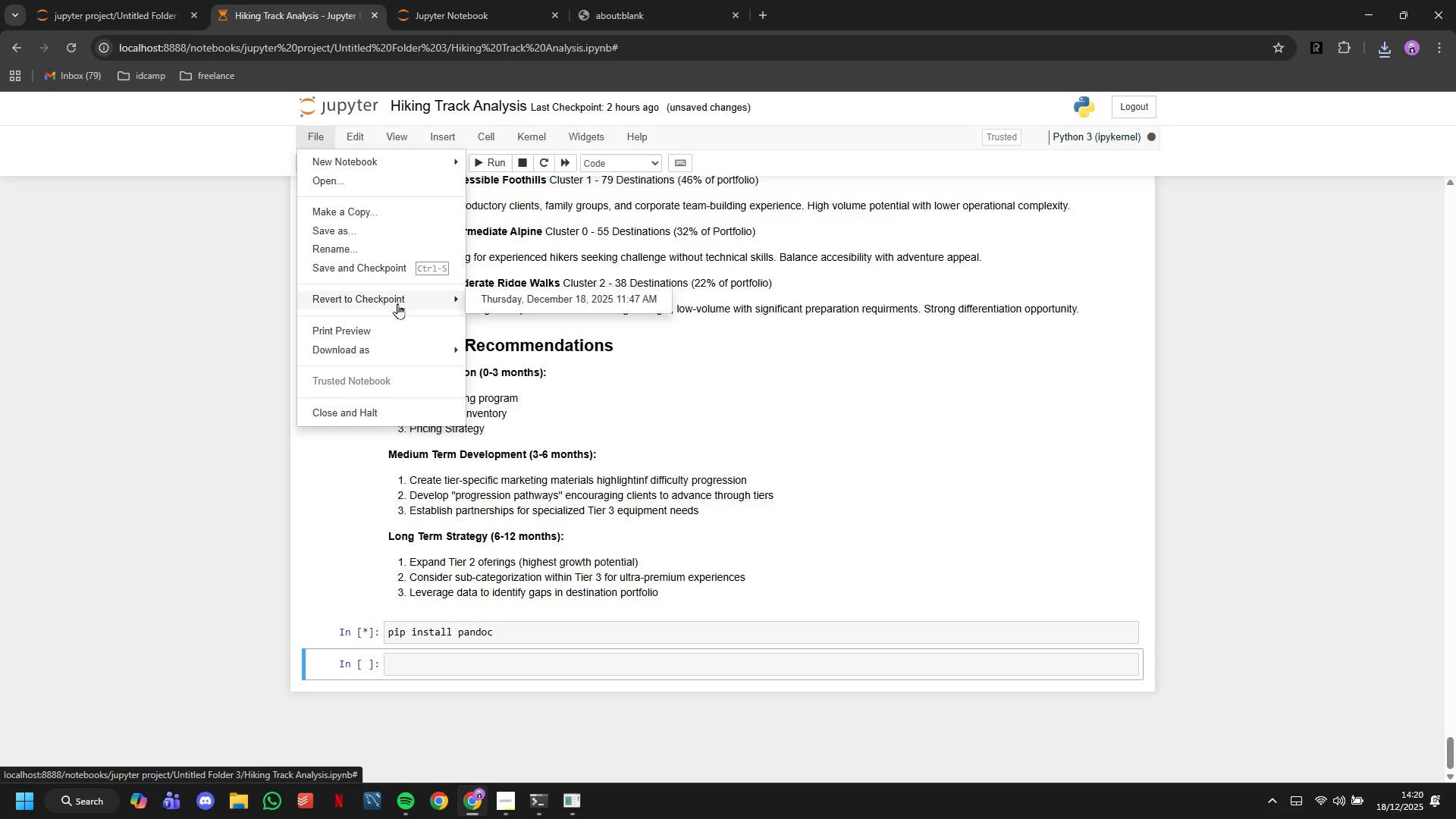 
mouse_move([410, 354])
 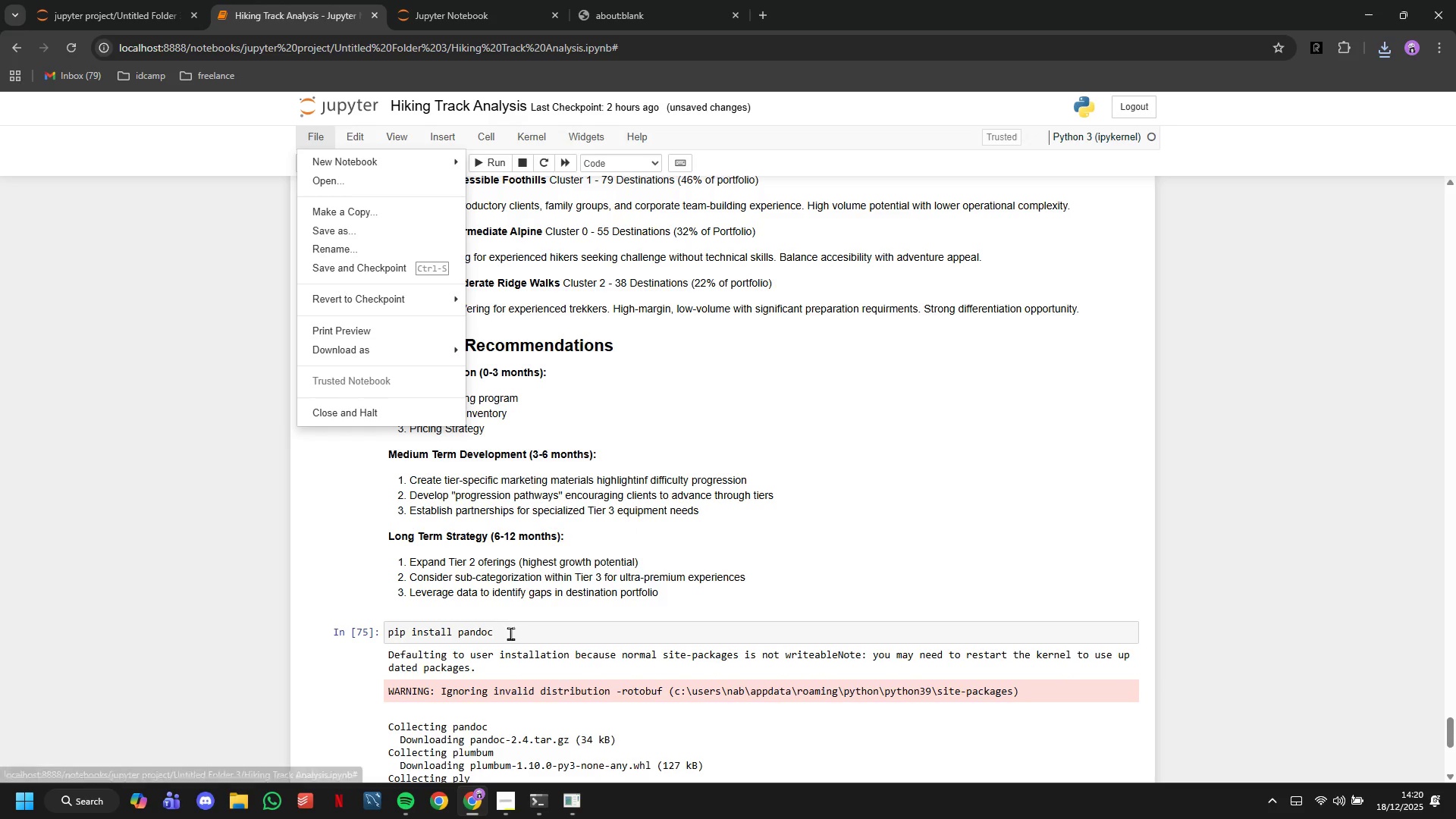 
left_click([512, 638])
 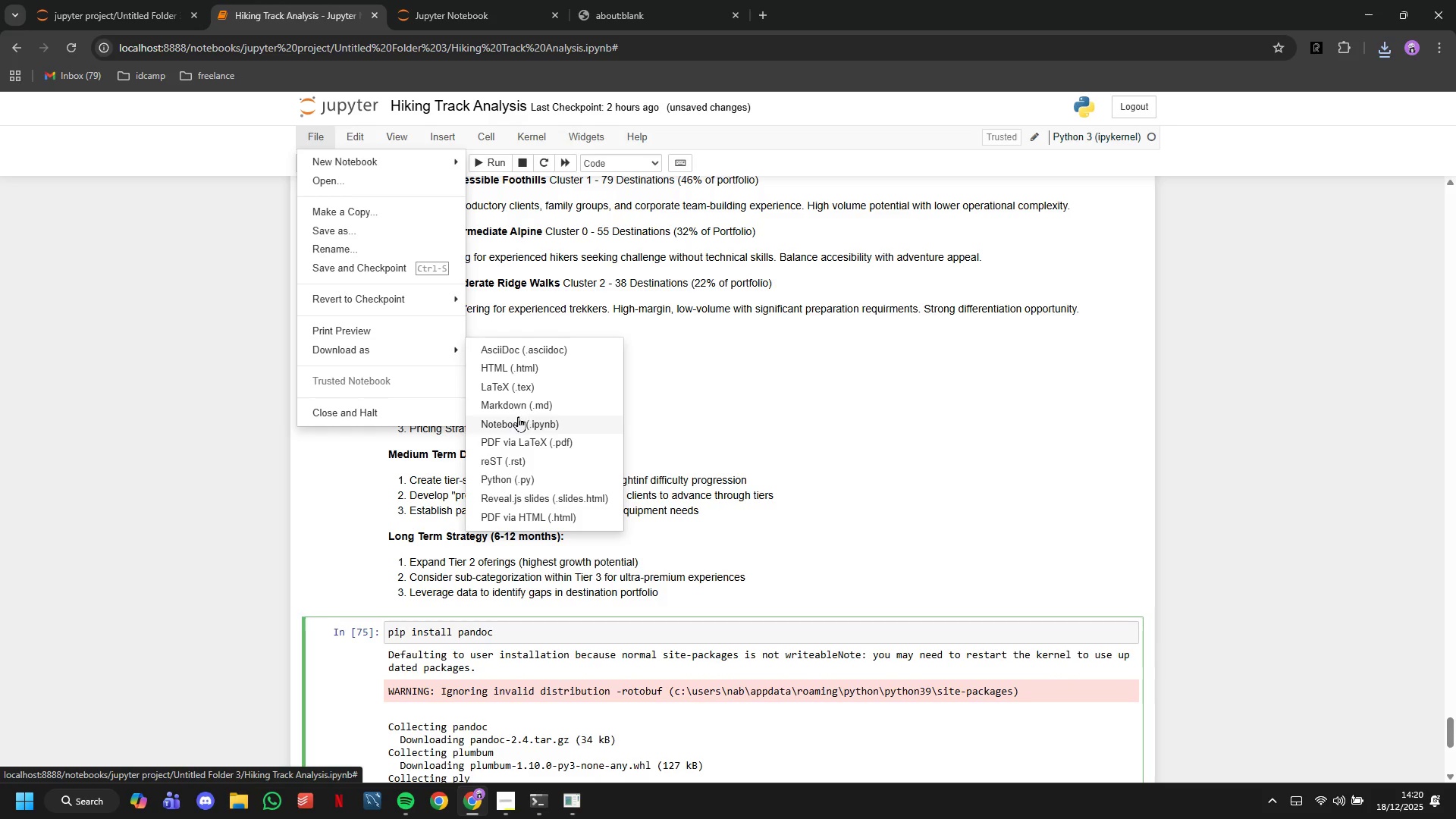 
left_click([522, 450])
 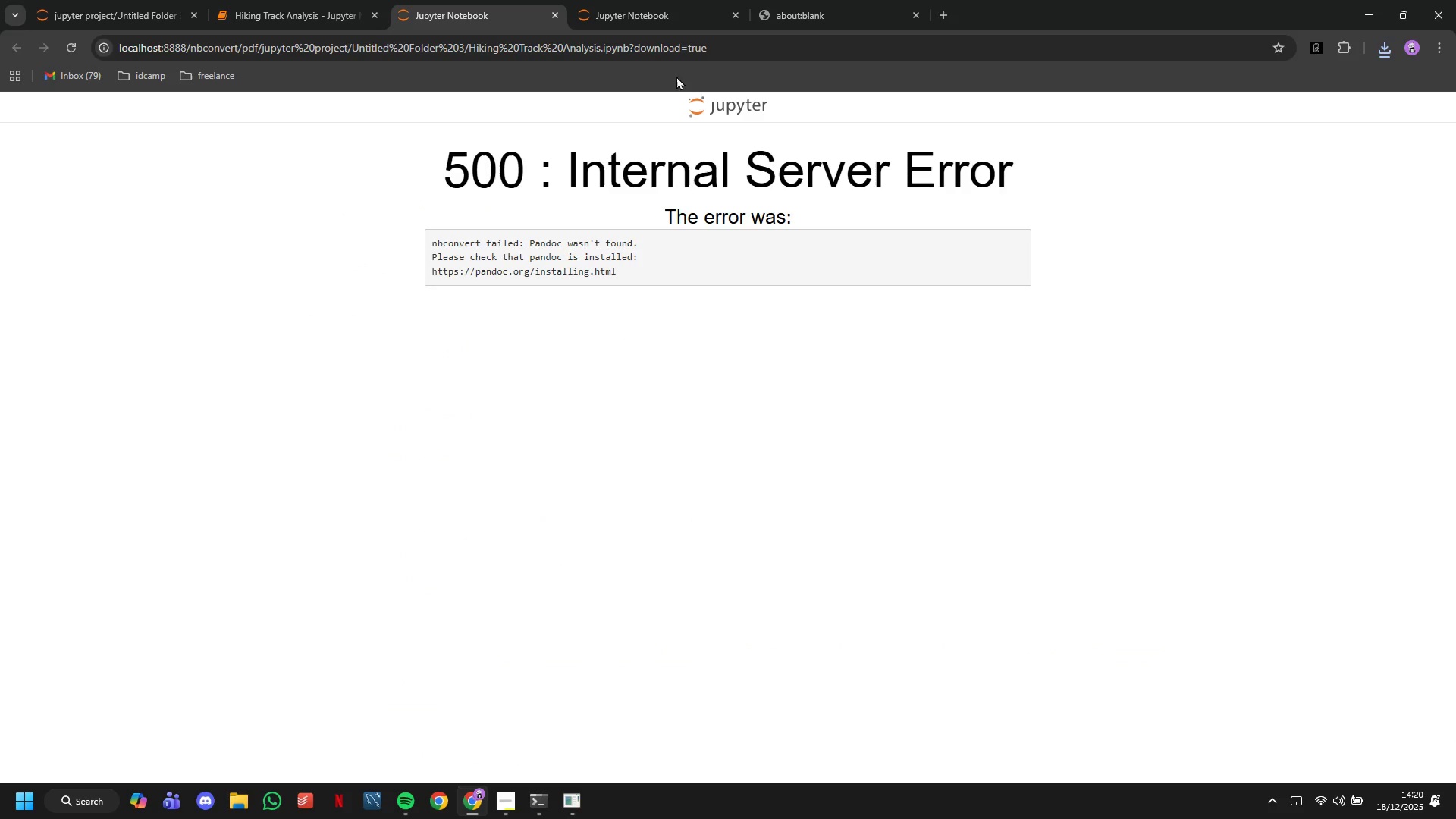 
left_click([733, 20])
 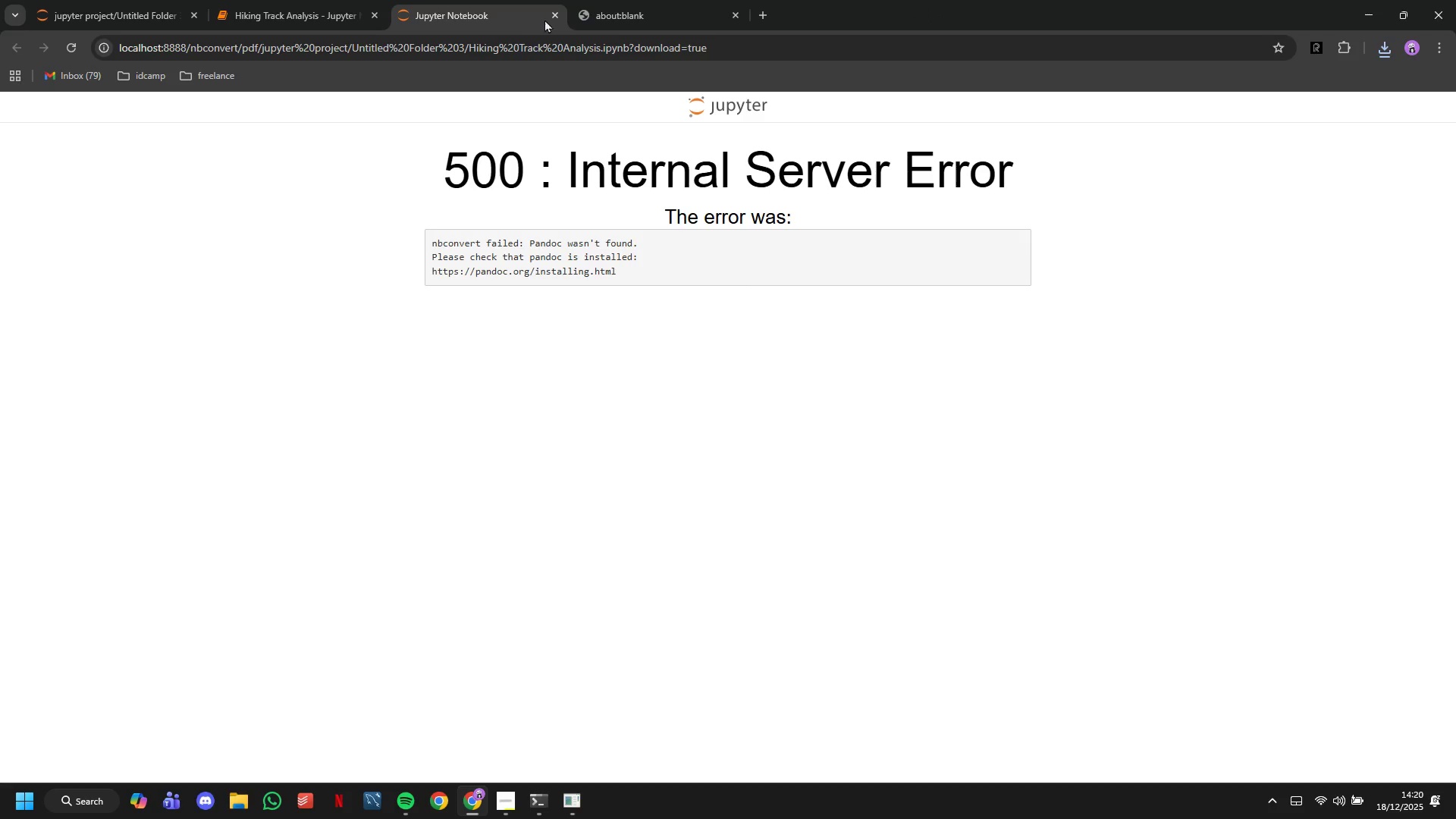 
left_click([553, 14])
 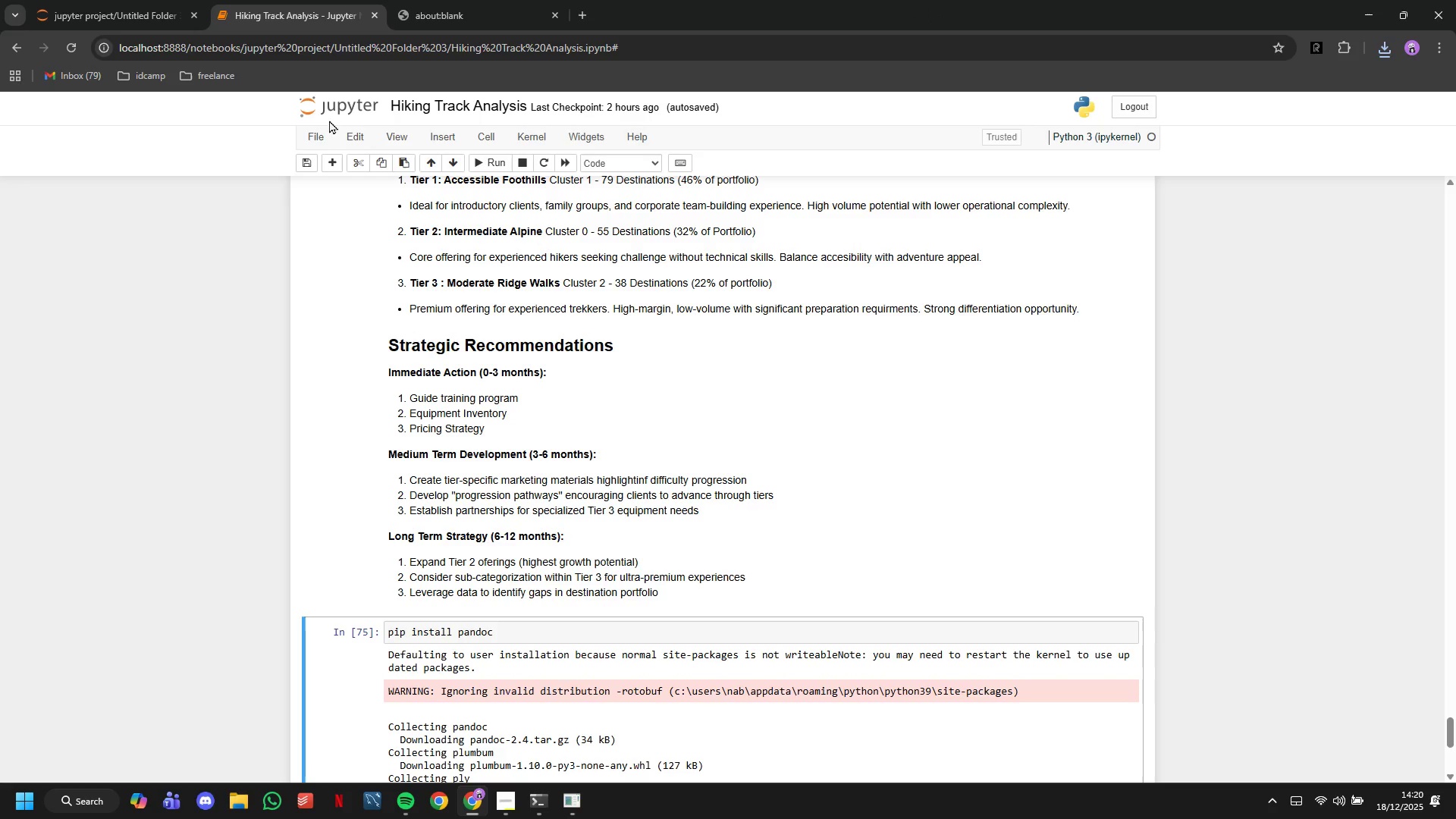 
left_click([325, 134])
 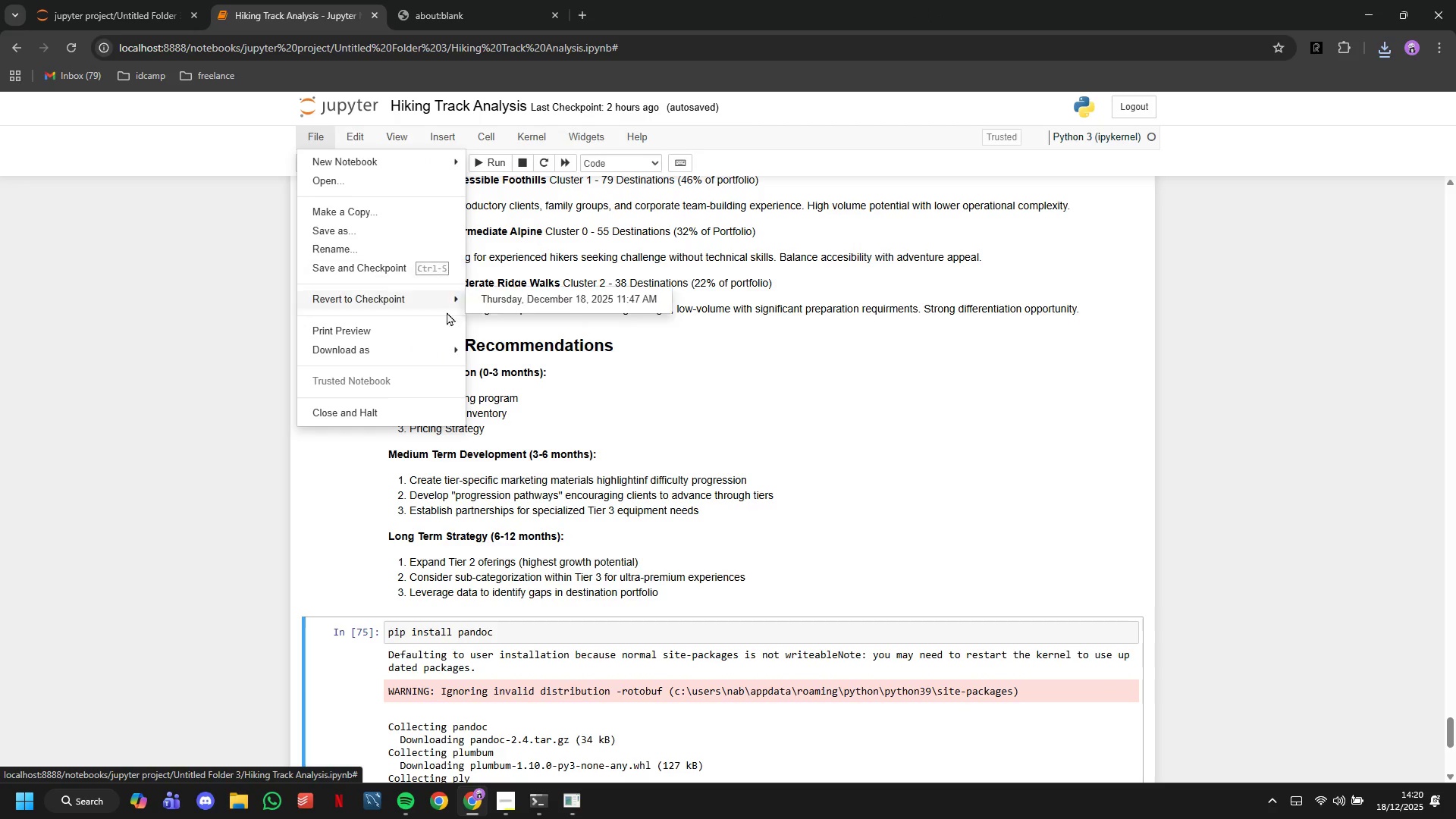 